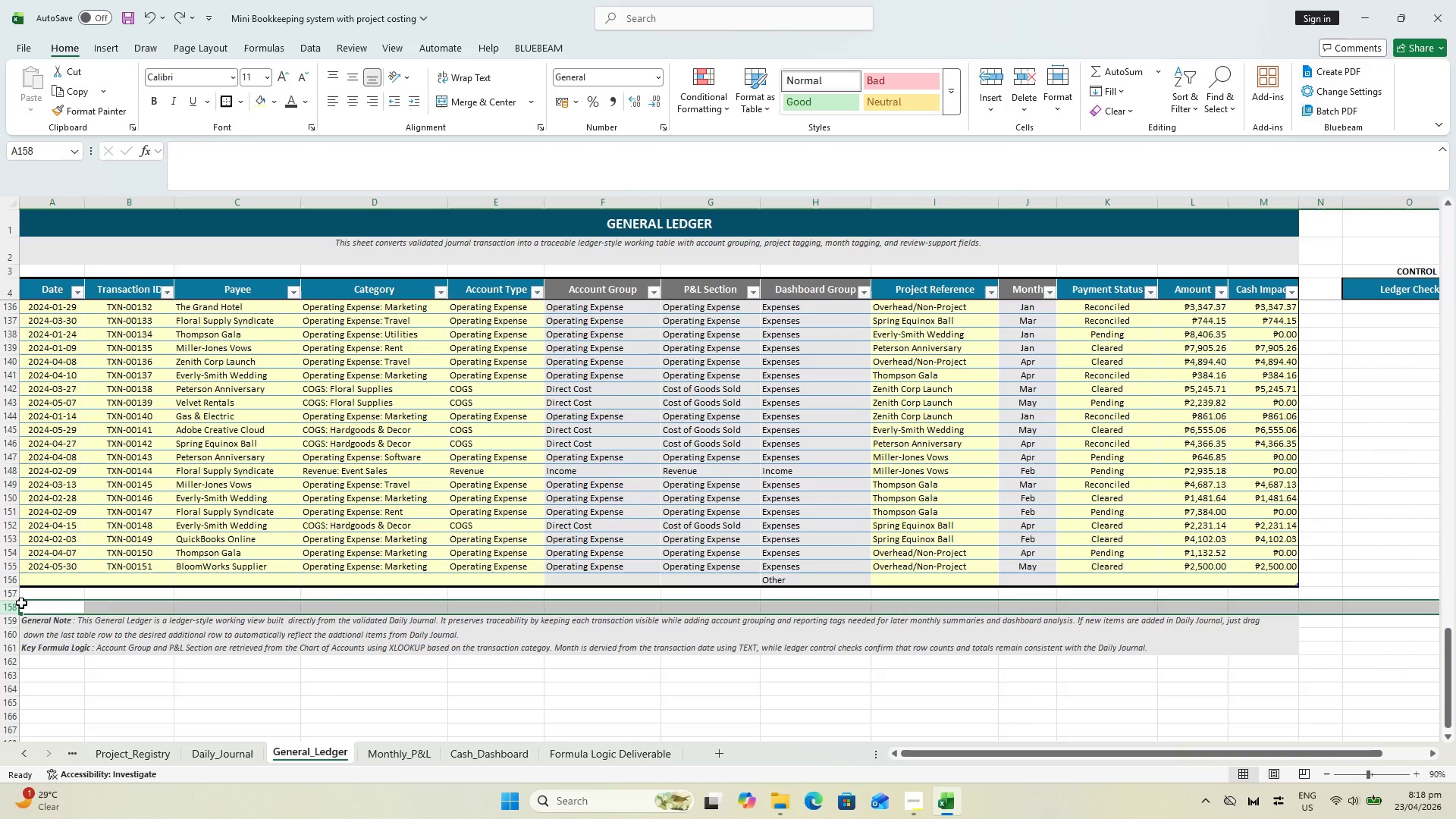 
key(Control+Shift+Equal)
 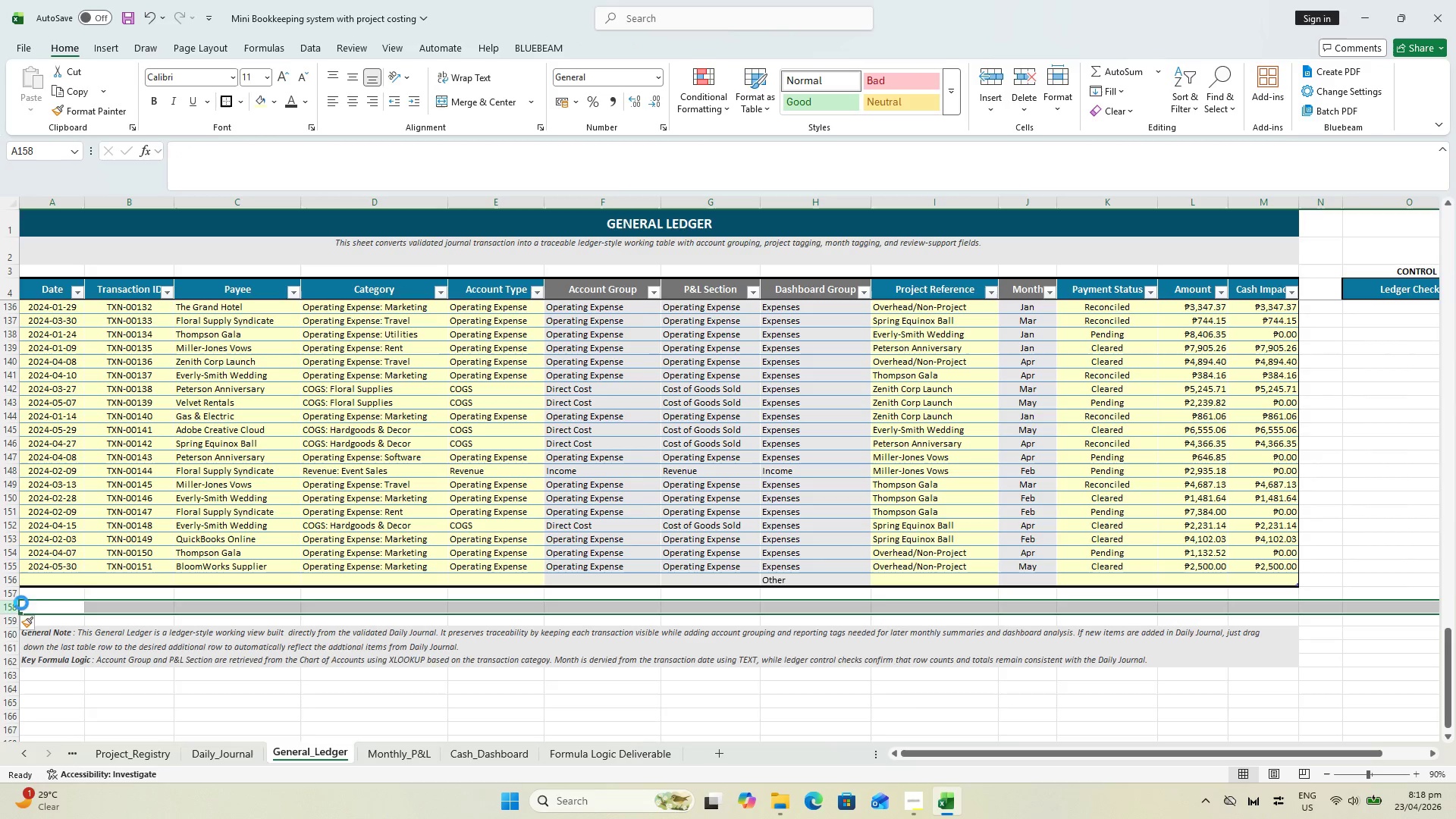 
key(Control+Shift+Equal)
 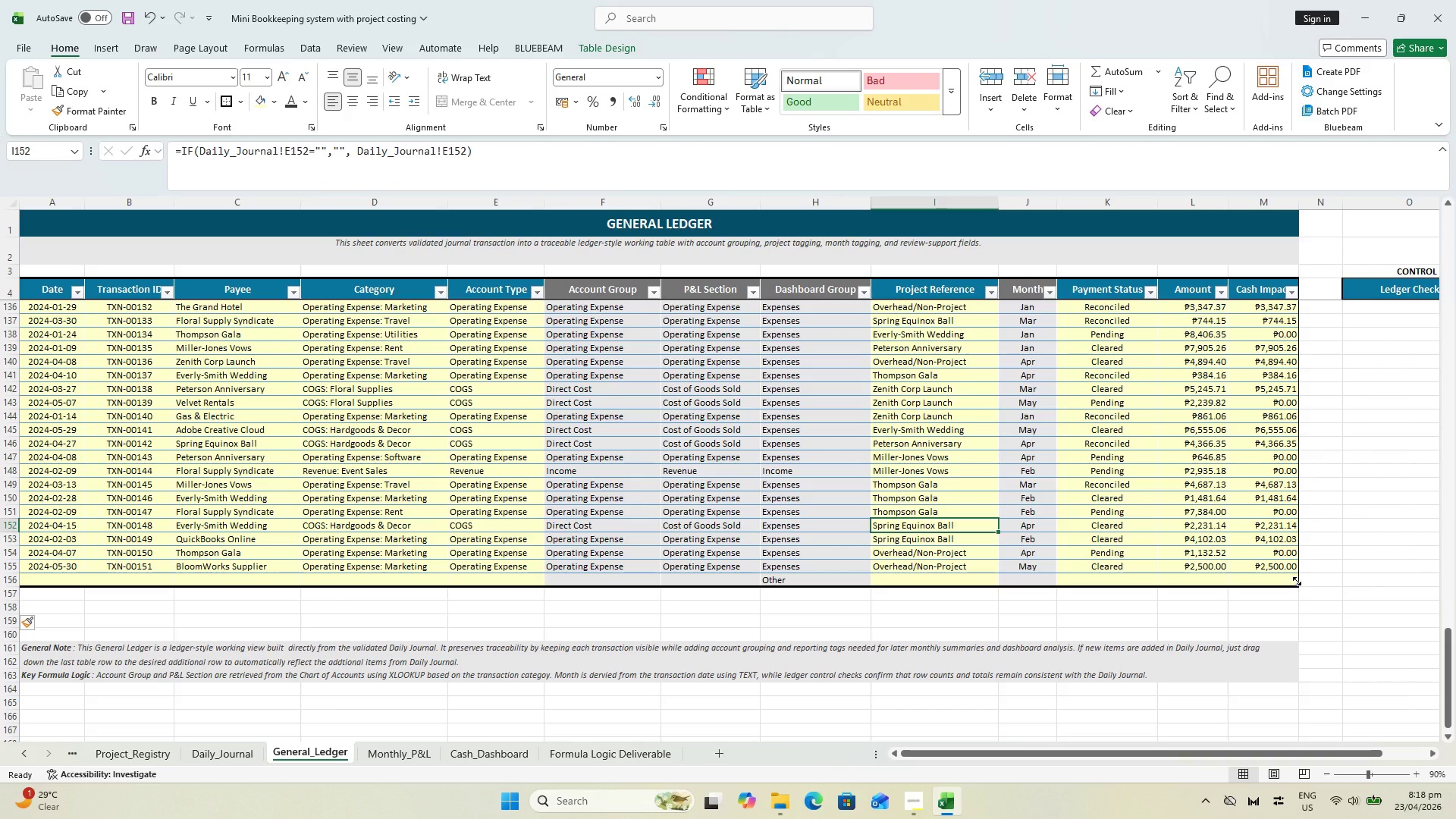 
left_click_drag(start_coordinate=[1297, 581], to_coordinate=[1288, 599])
 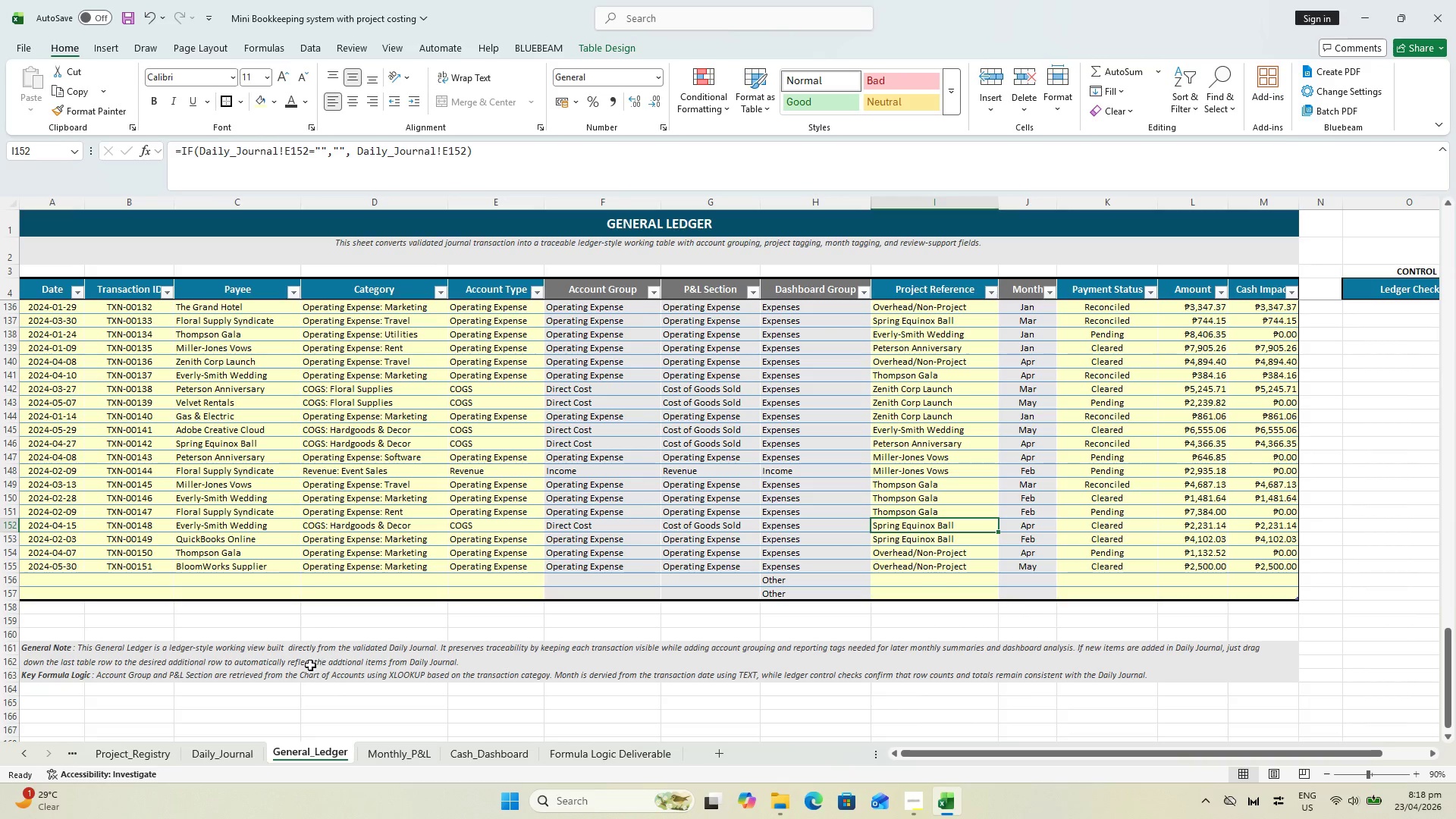 
left_click([309, 664])
 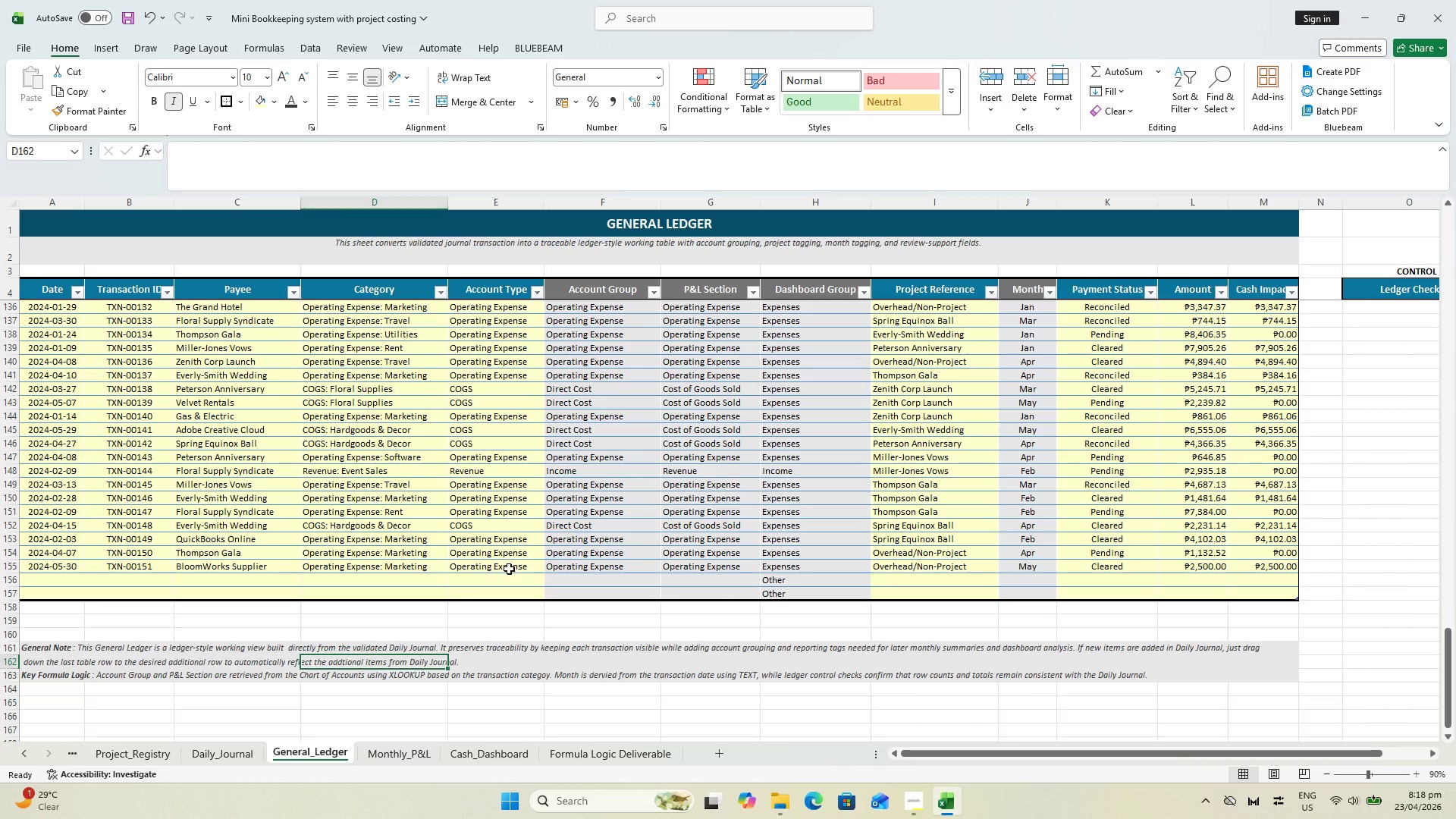 
key(Escape)
 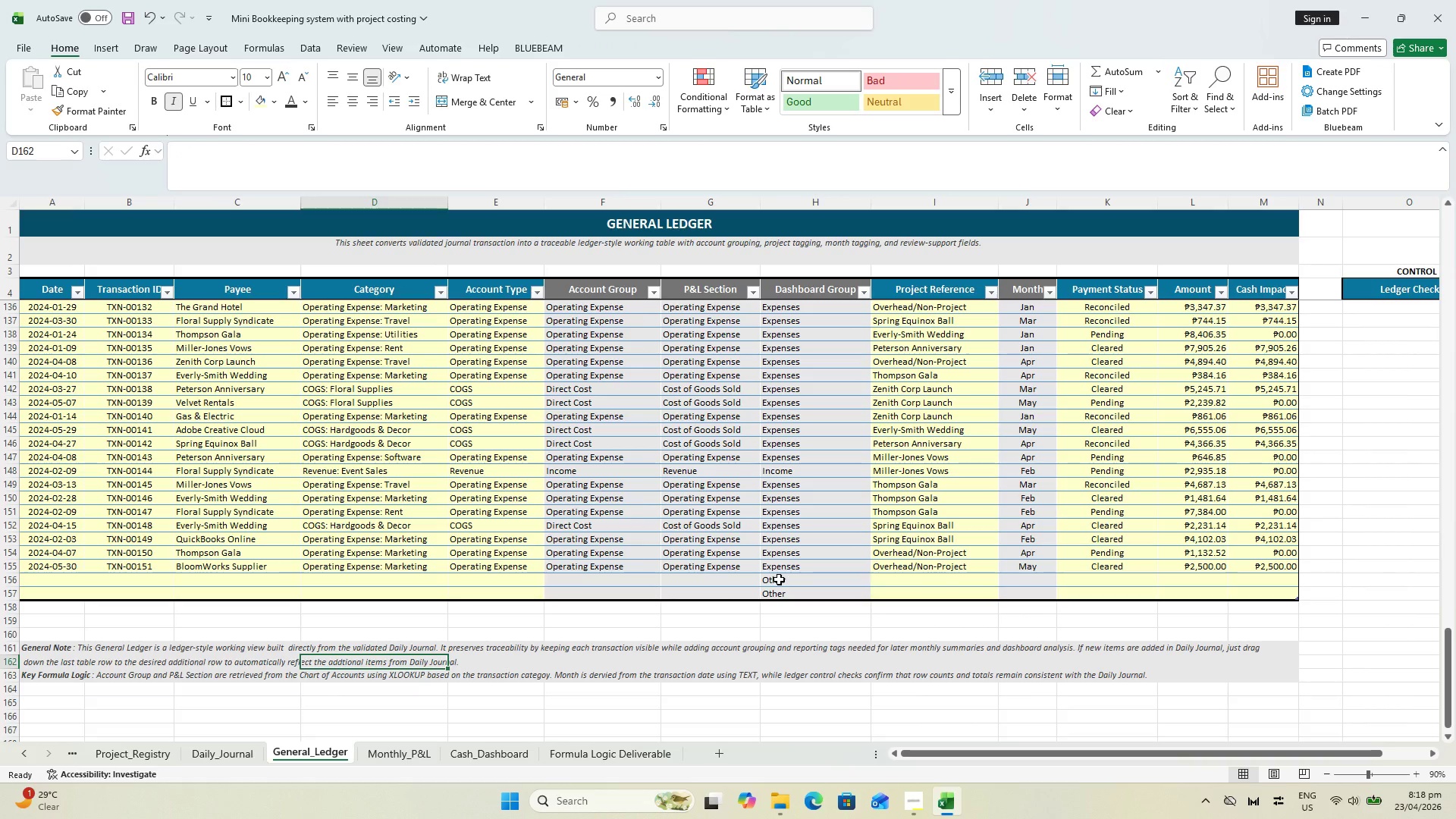 
left_click_drag(start_coordinate=[779, 579], to_coordinate=[782, 594])
 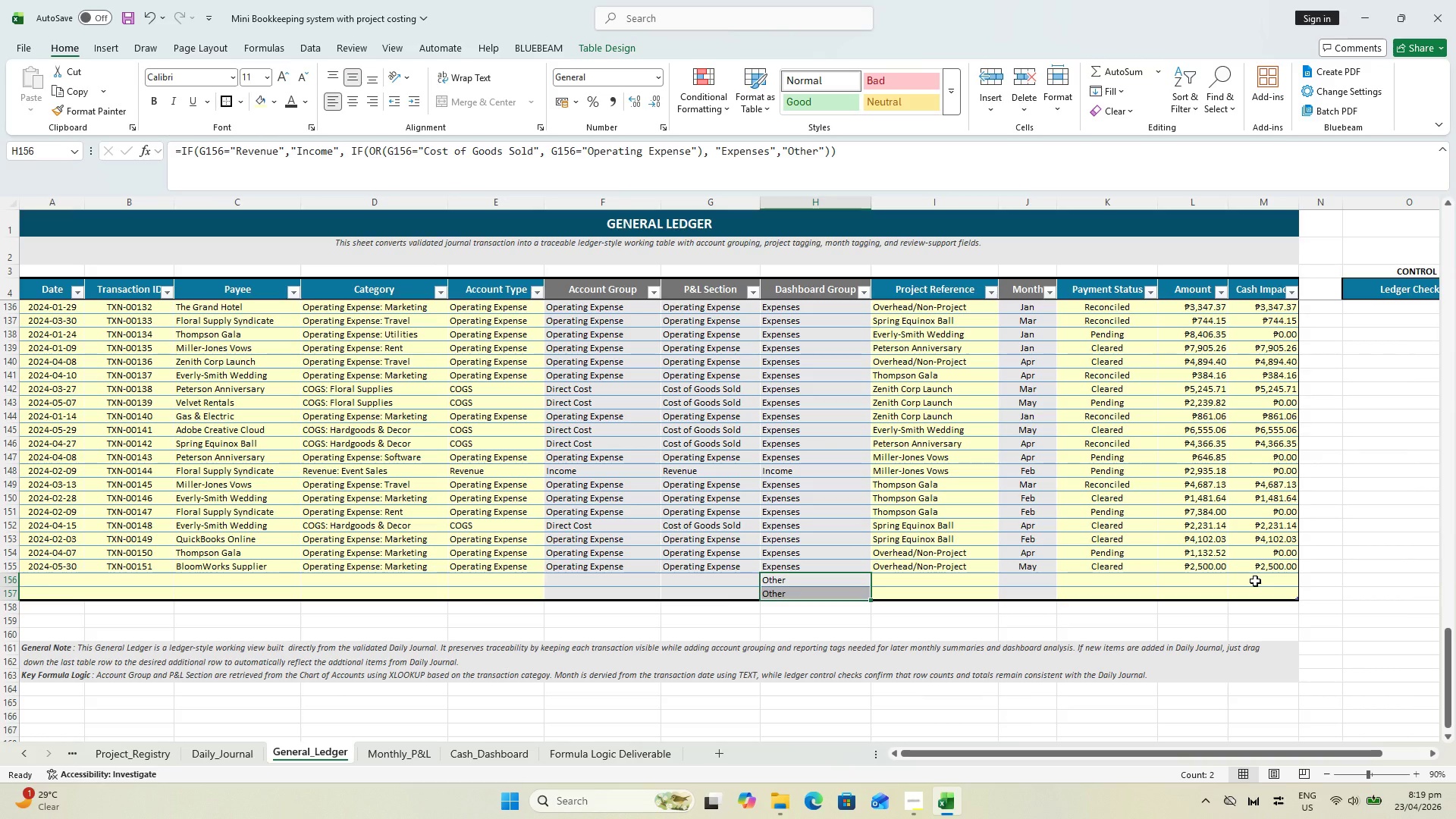 
wait(40.81)
 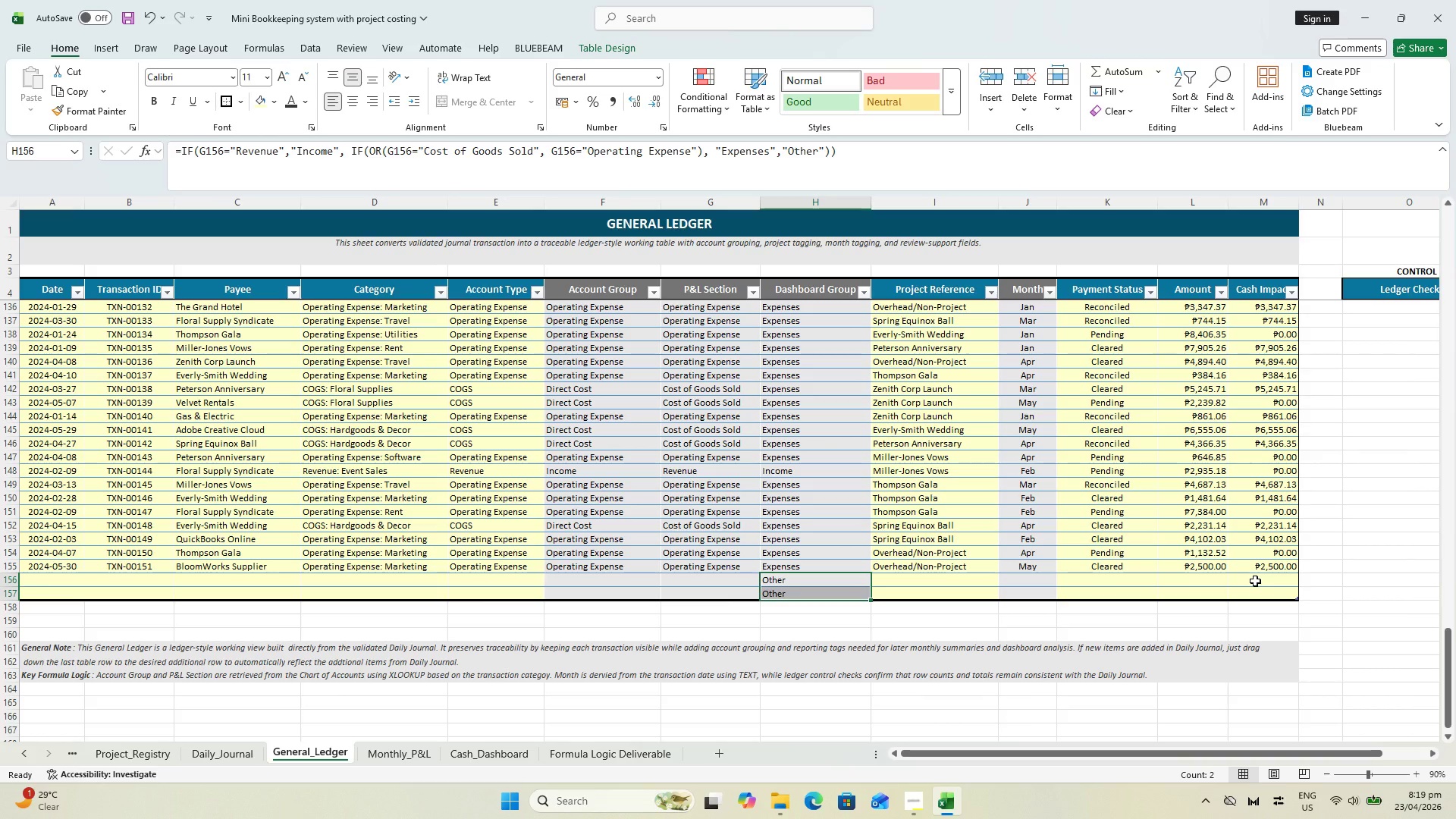 
key(Control+S)
 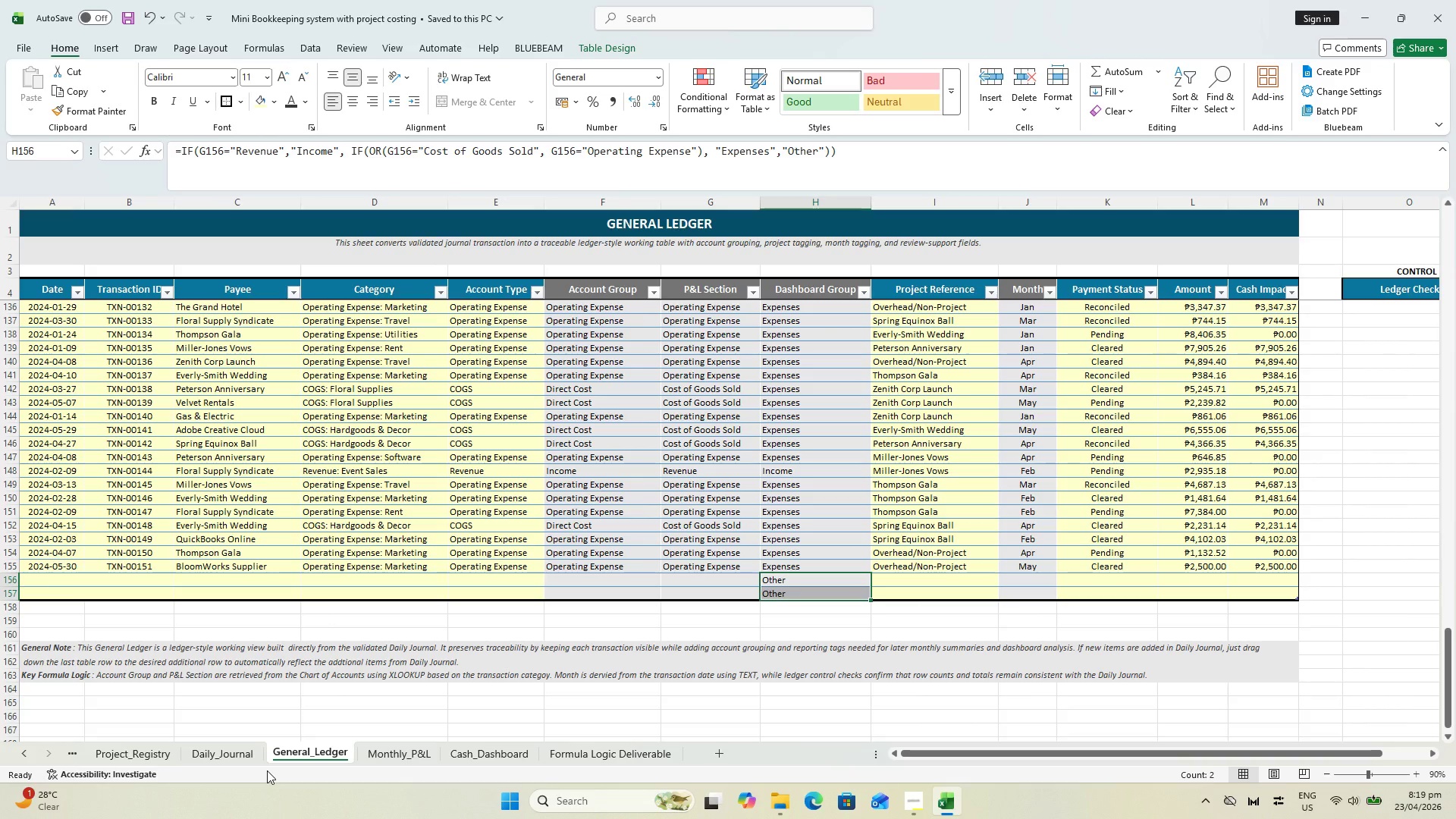 
wait(22.84)
 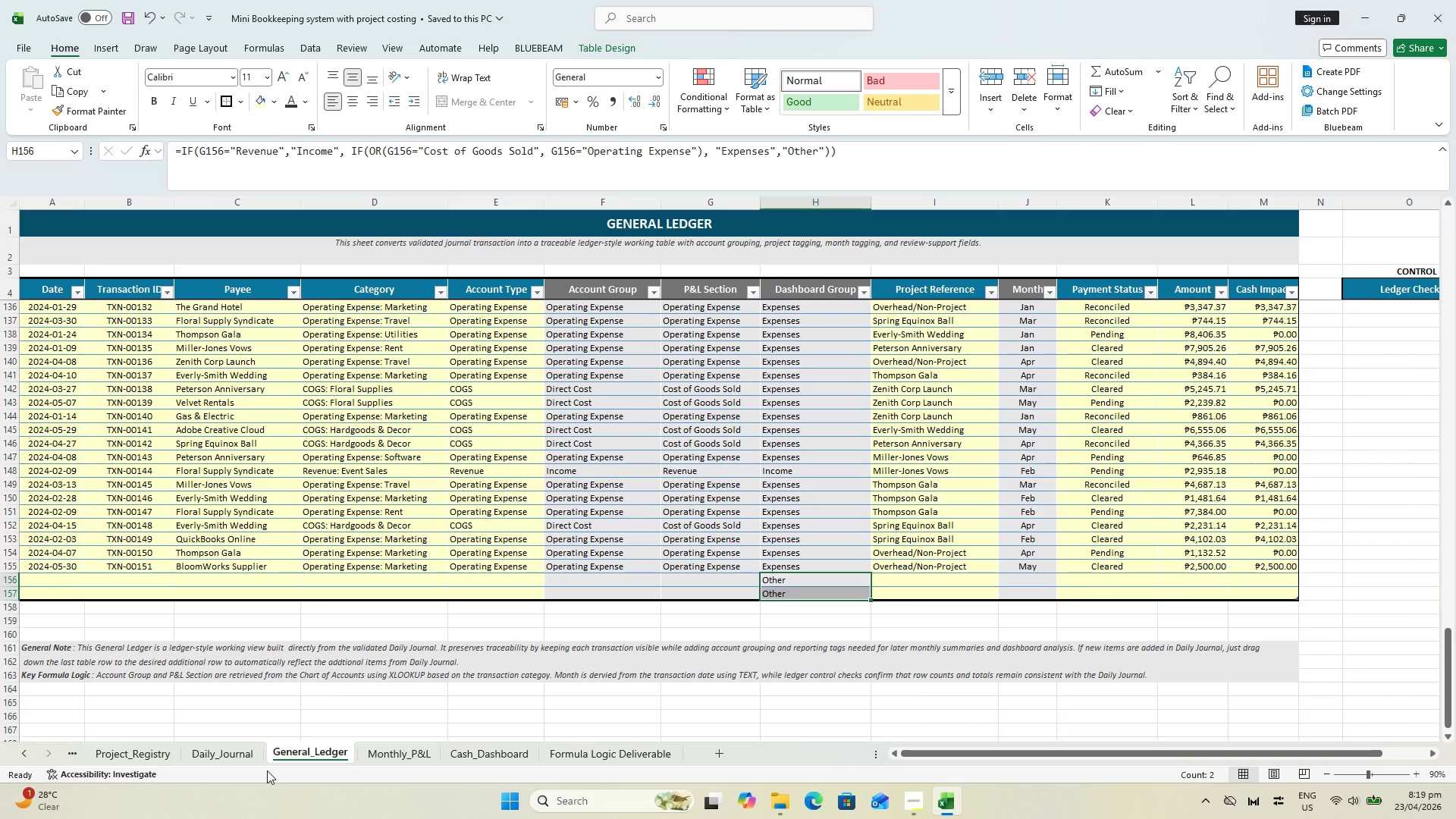 
left_click([39, 648])
 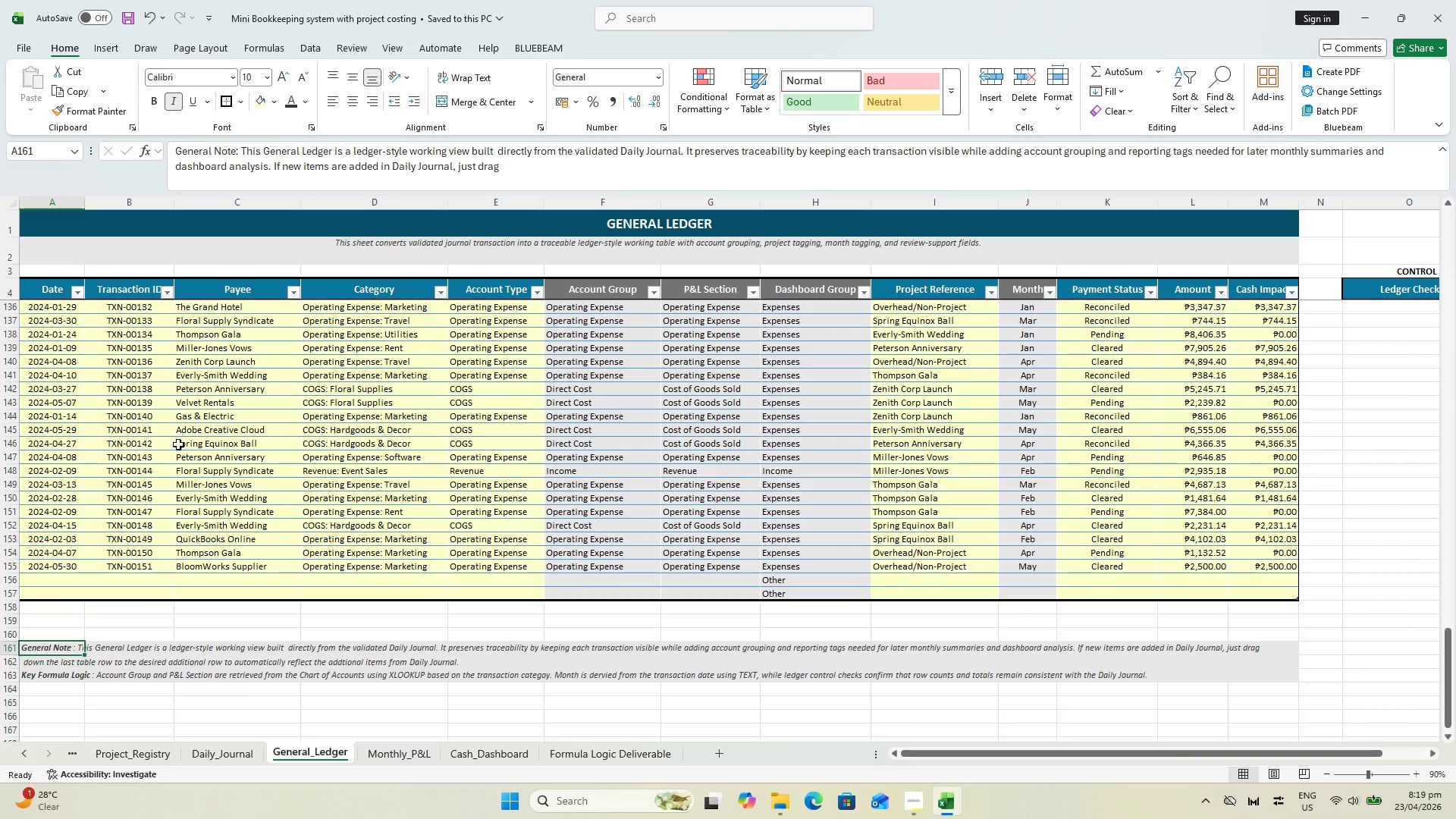 
left_click([334, 147])
 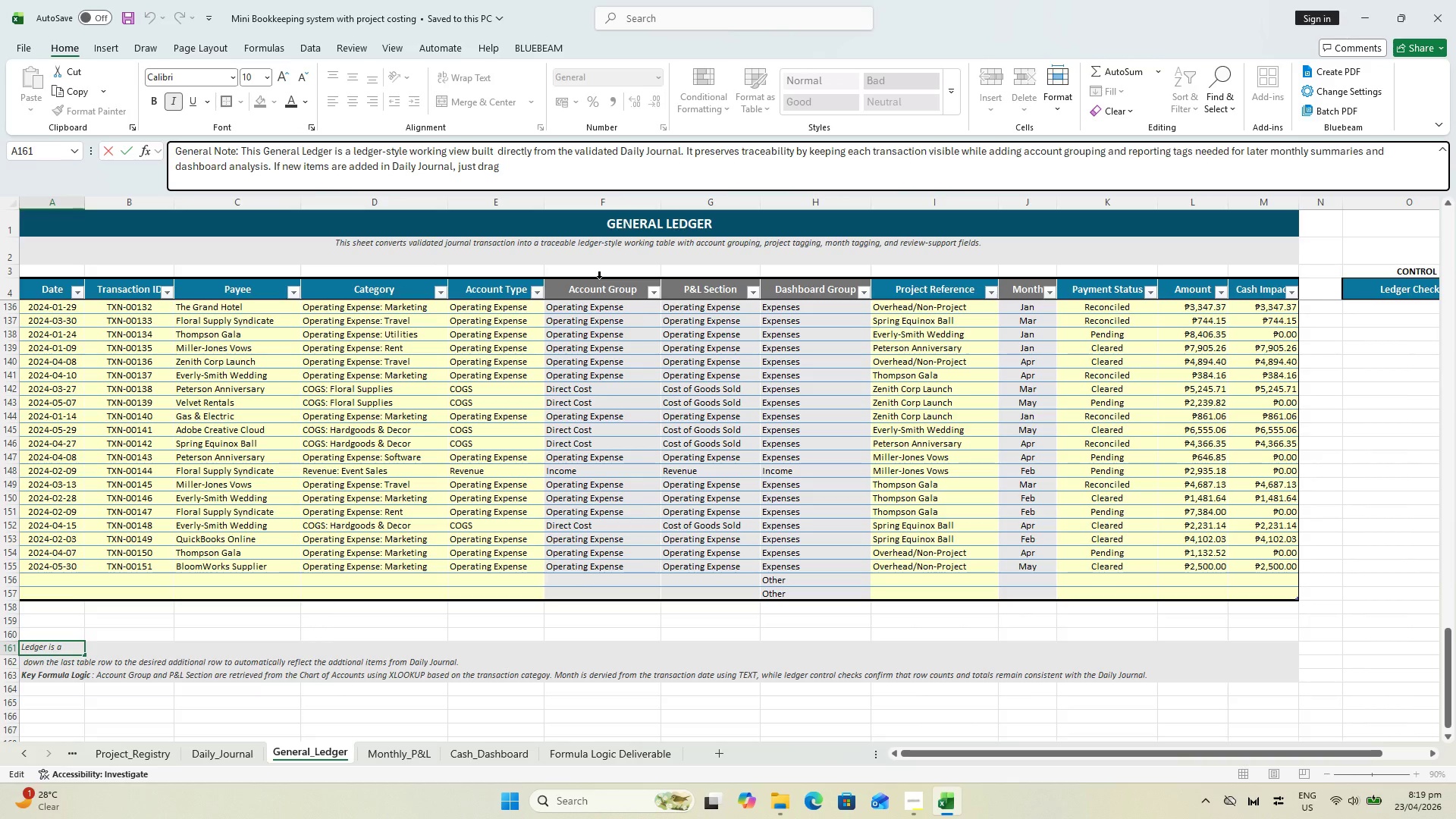 
type(is )
 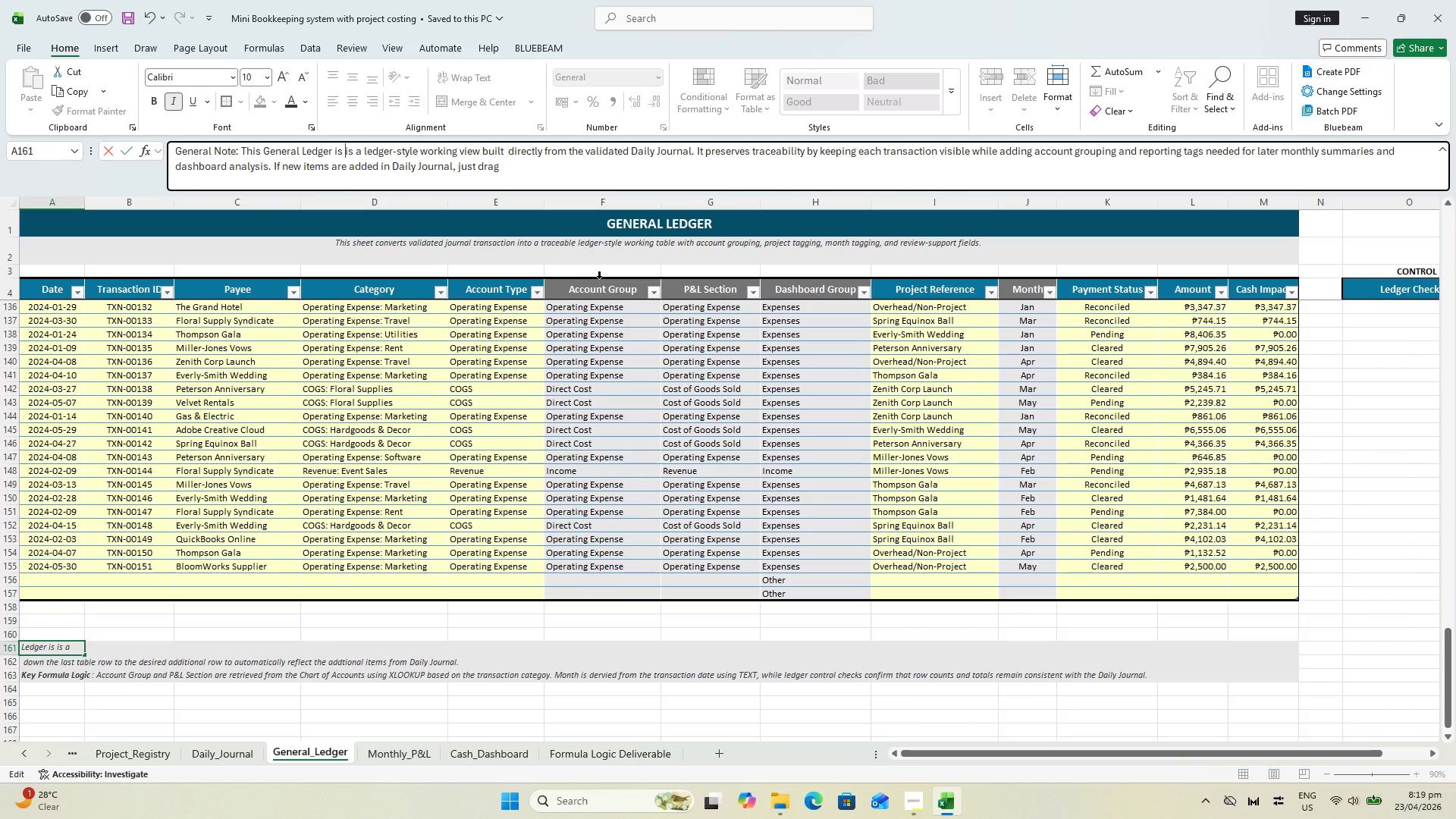 
wait(9.81)
 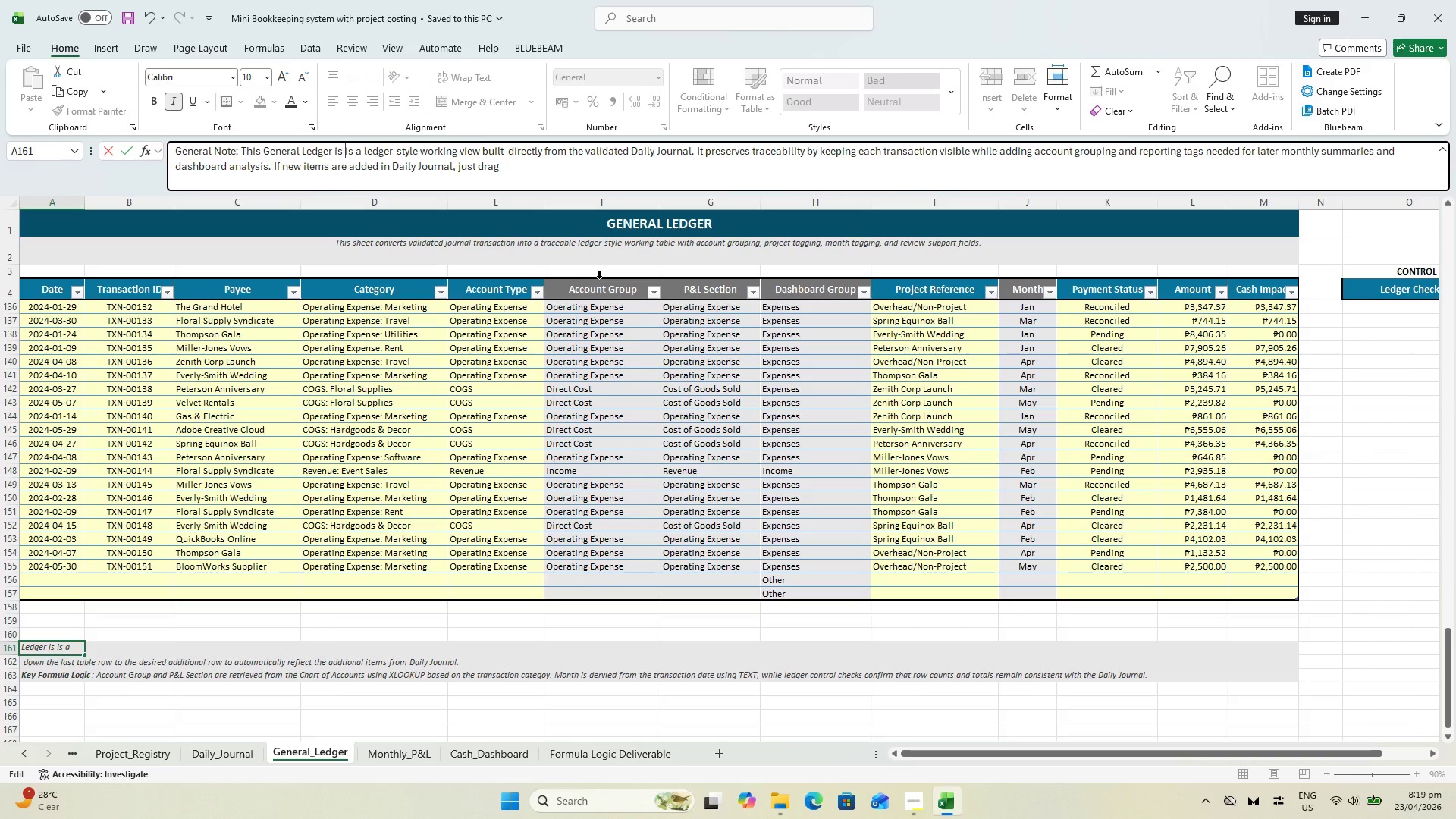 
left_click_drag(start_coordinate=[526, 171], to_coordinate=[345, 130])
 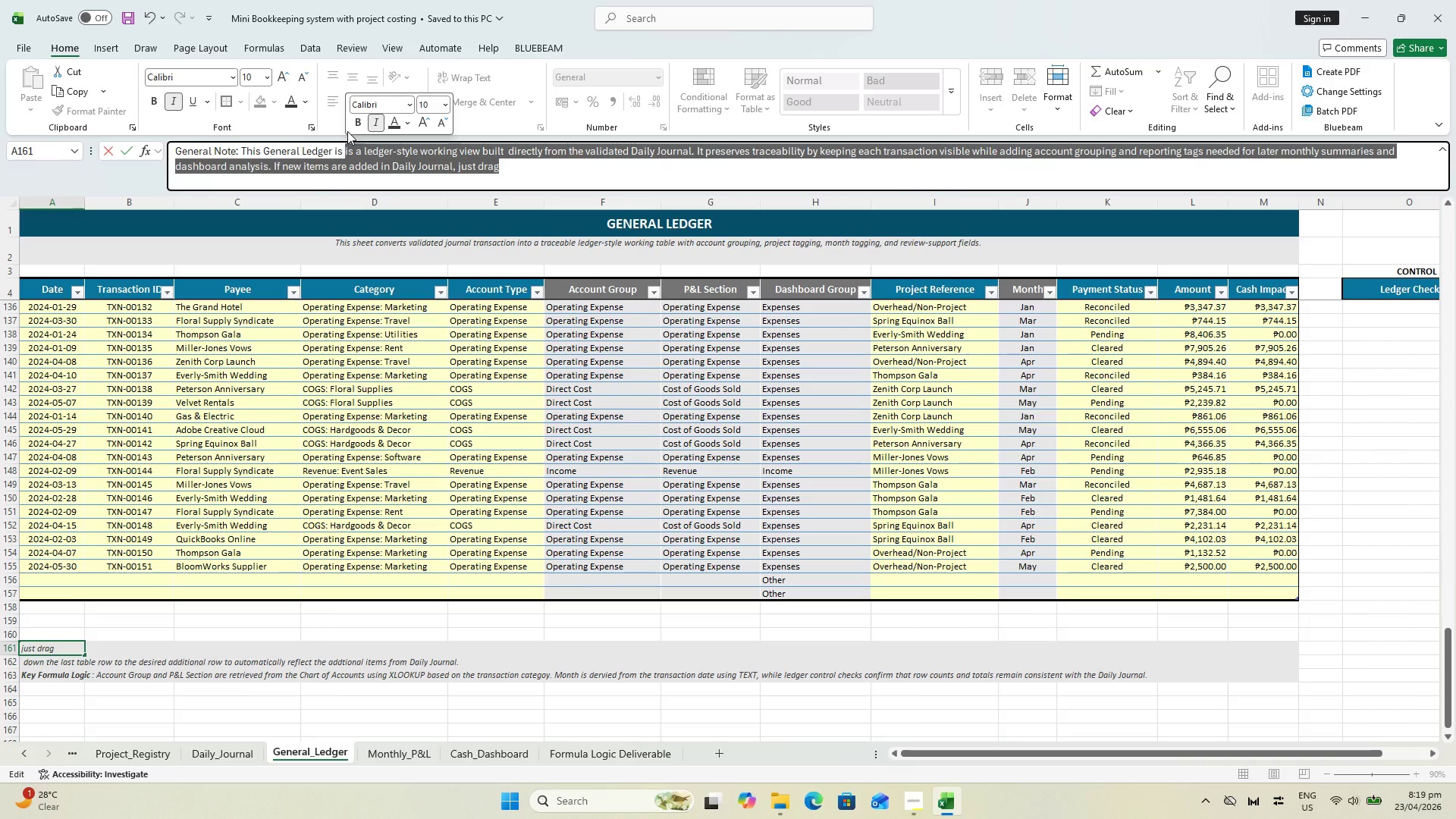 
type(buolt)
key(Backspace)
key(Backspace)
key(Backspace)
type(ilt using prefilled row-based fromlua)
key(Backspace)
key(Backspace)
key(Backspace)
type(ulas to keep logic visible and easy to inspect. When new Daily Journal entried)
key(Backspace)
type(s exceed the prepared ledger range, extend the last formula row downward so additional transaction )
key(Backspace)
type(s are captureds)
key(Backspace)
type( in the ledger.)
 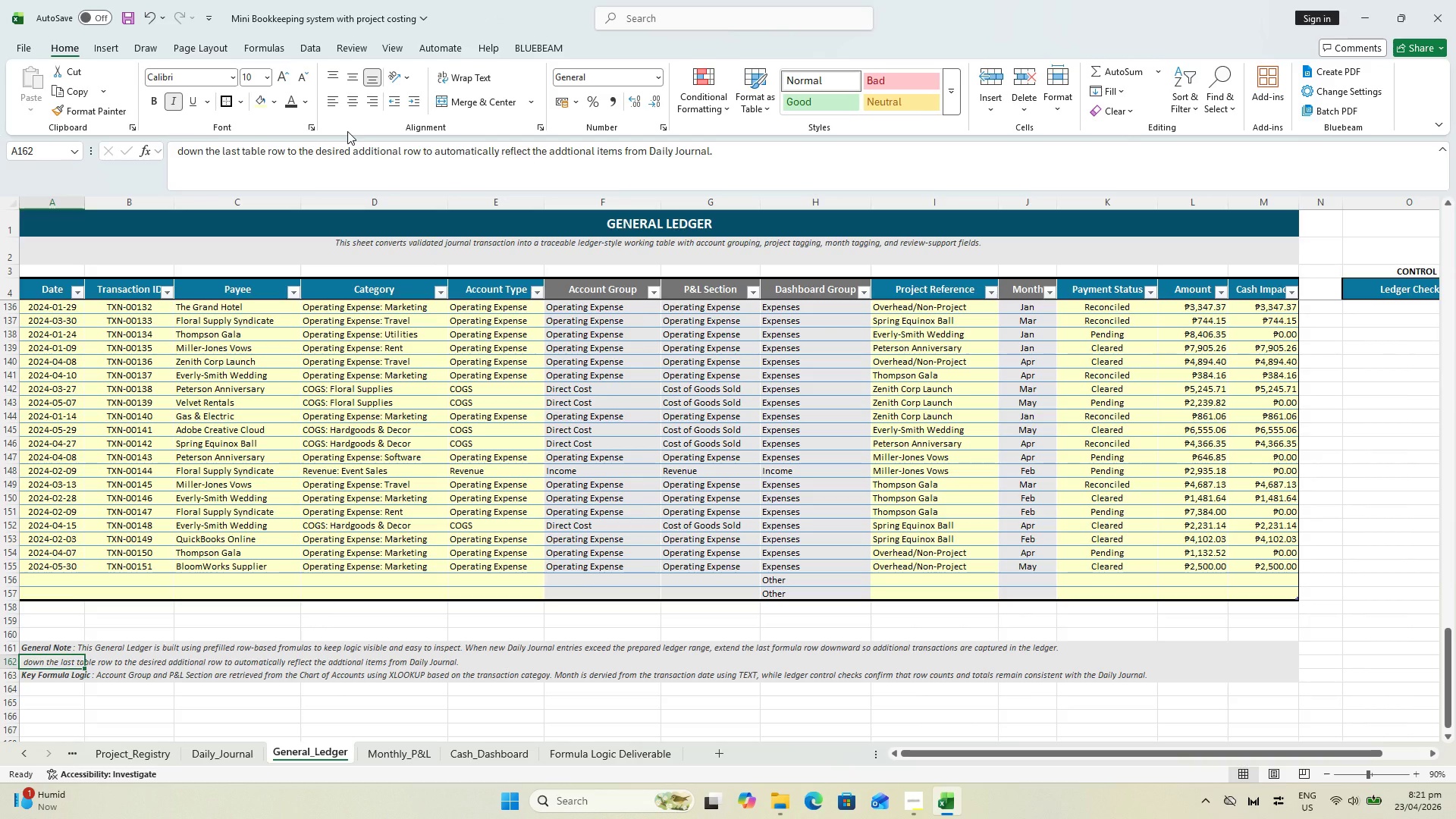 
 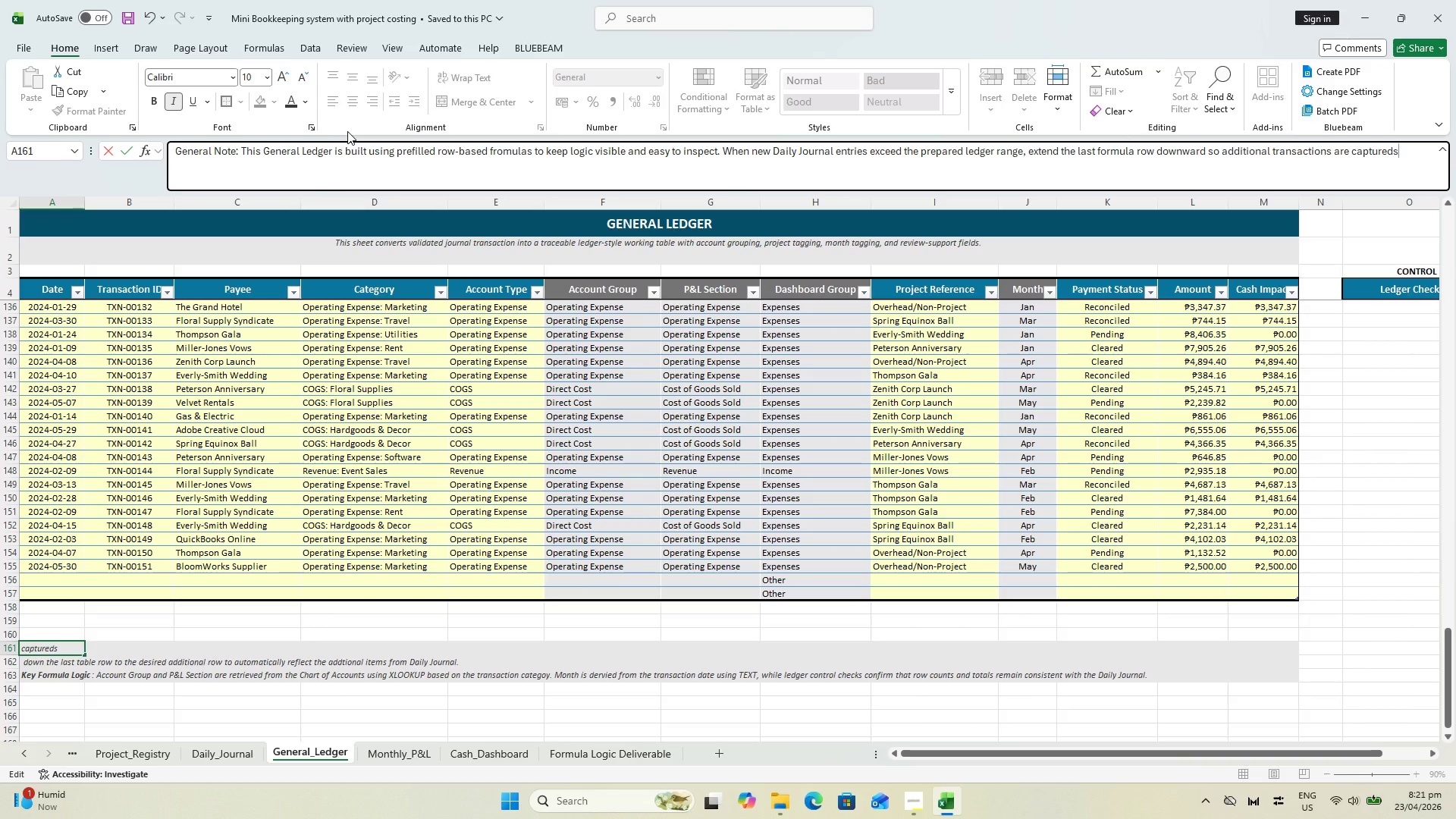 
key(Enter)
 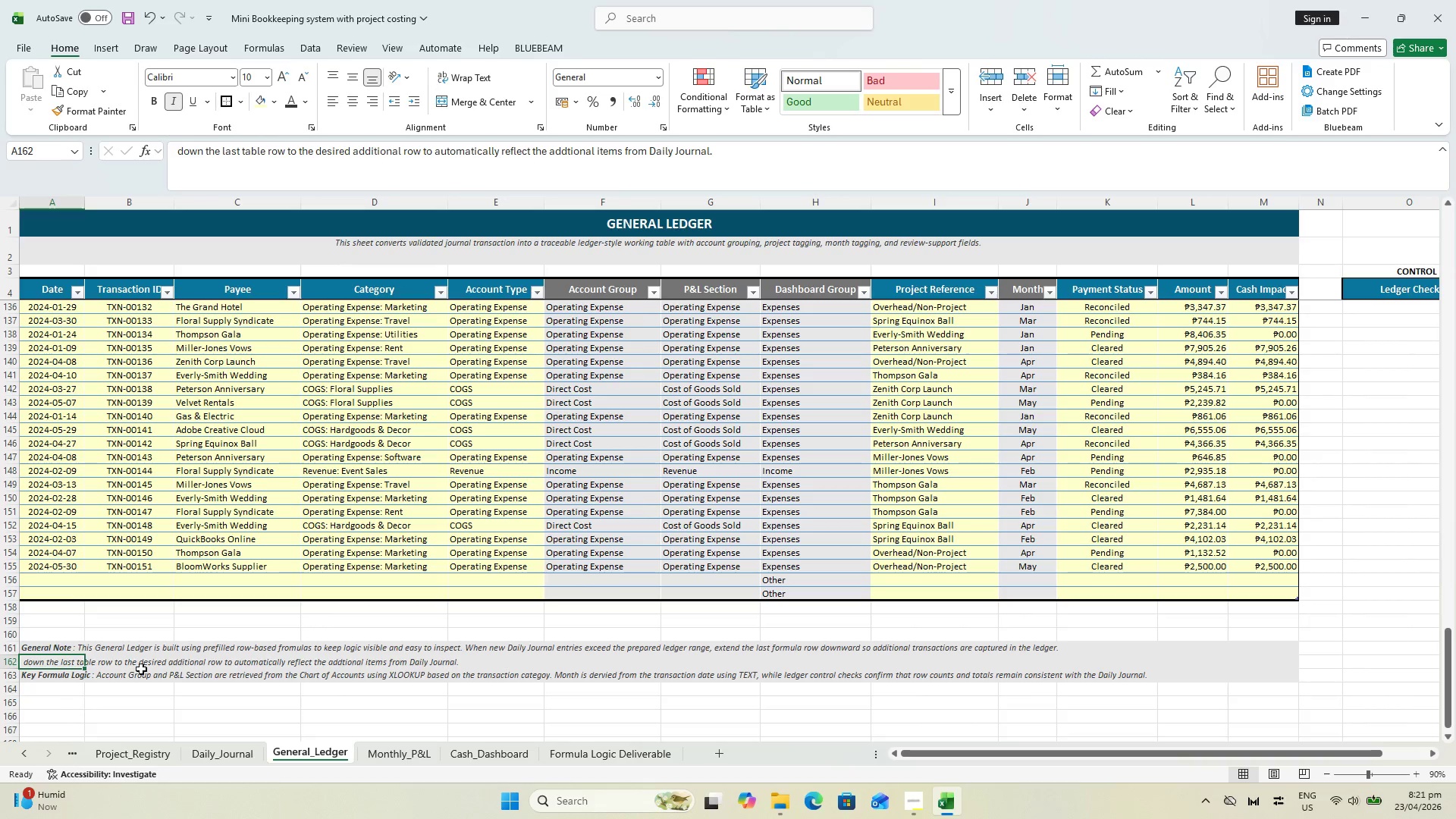 
key(Delete)
 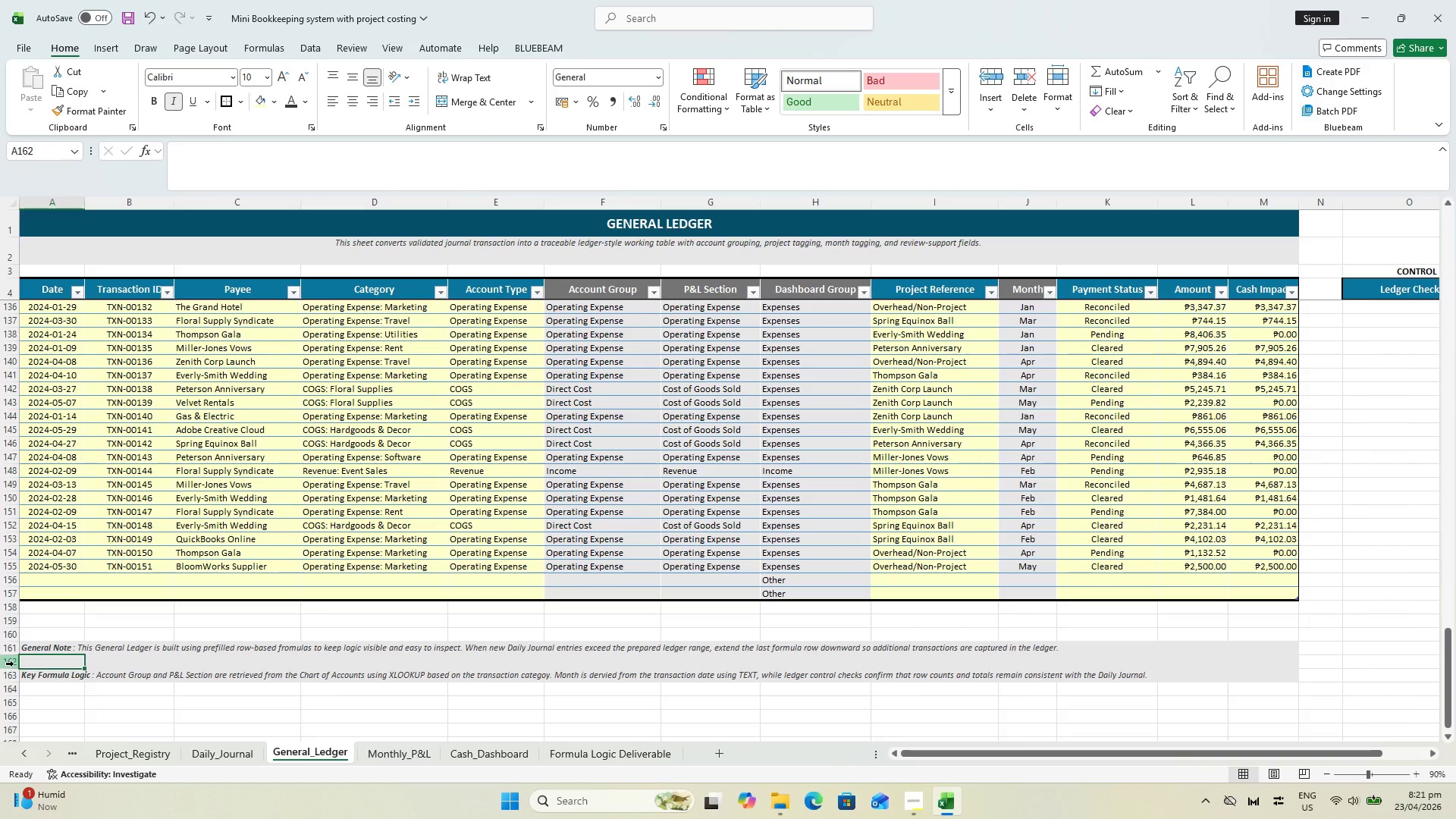 
left_click([6, 664])
 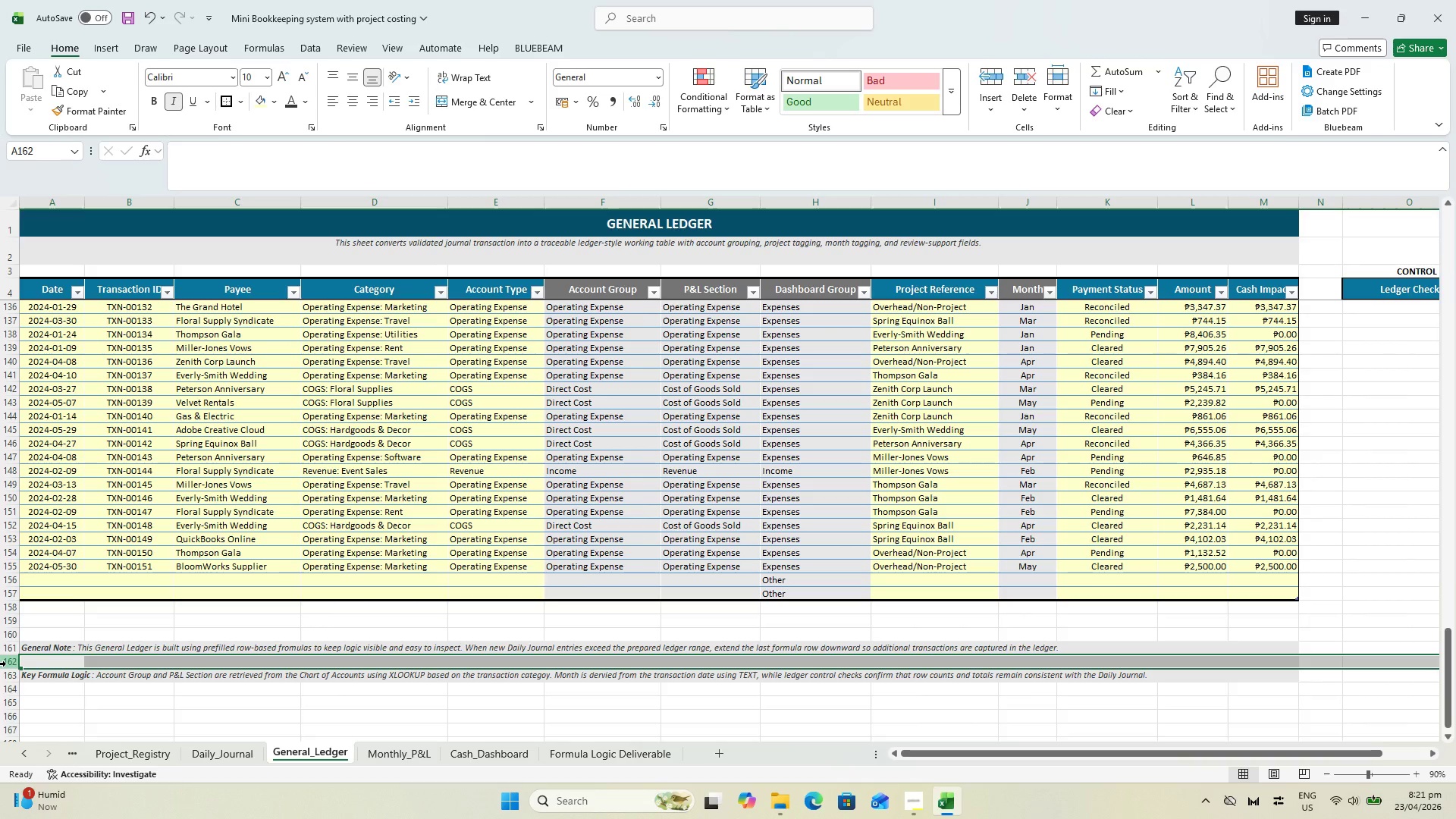 
key(Control+Minus)
 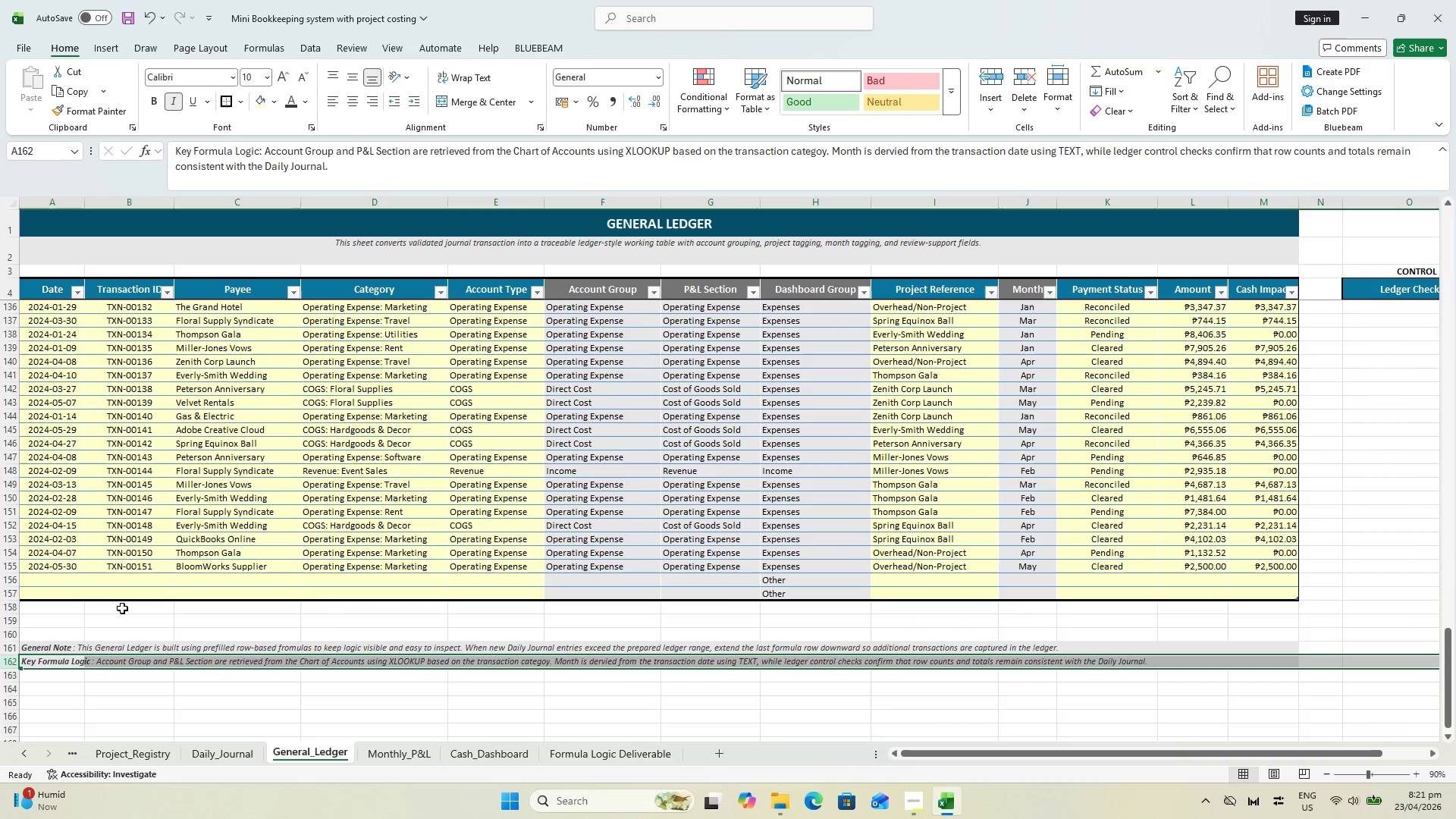 
key(Control+S)
 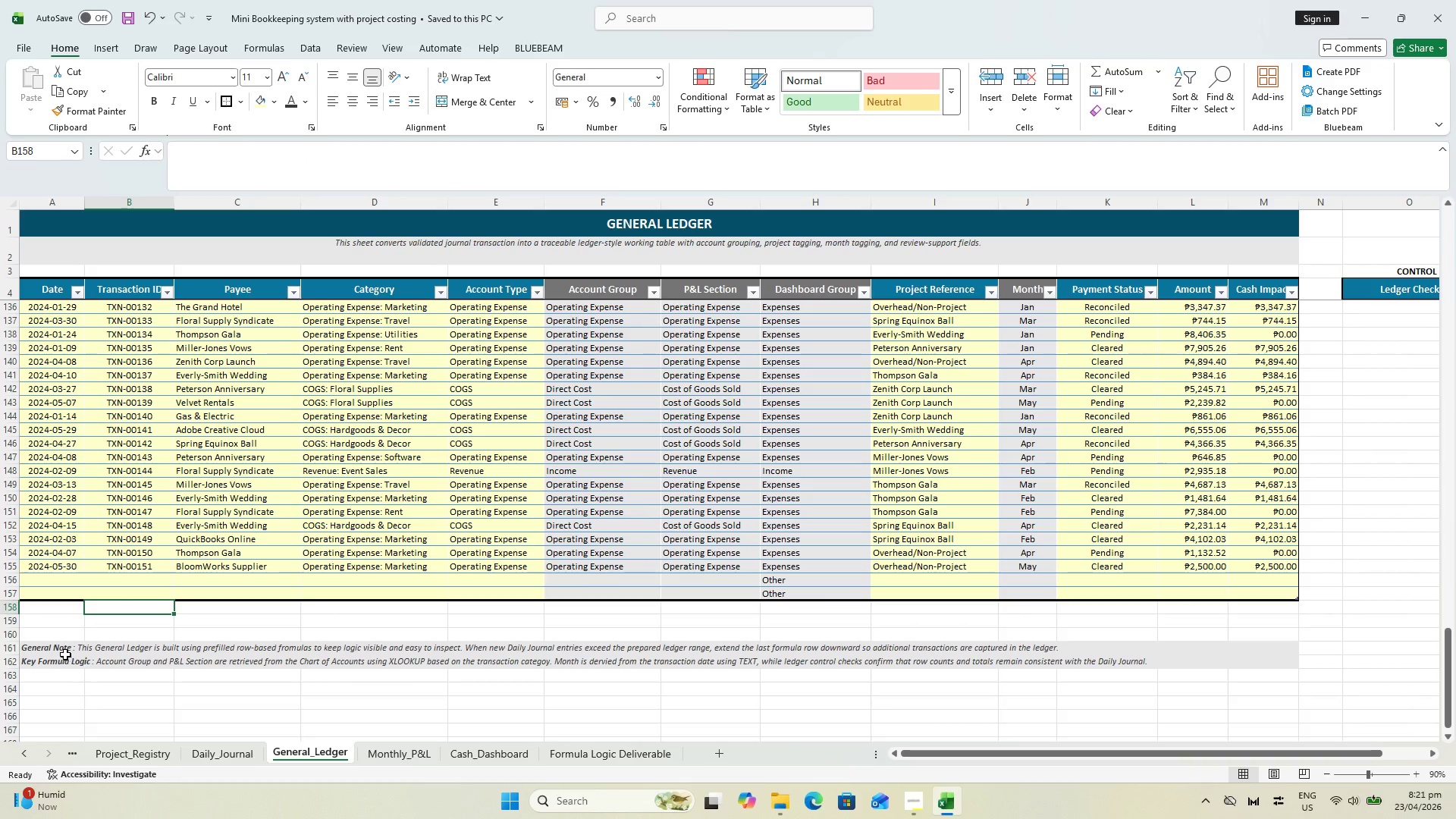 
left_click([60, 651])
 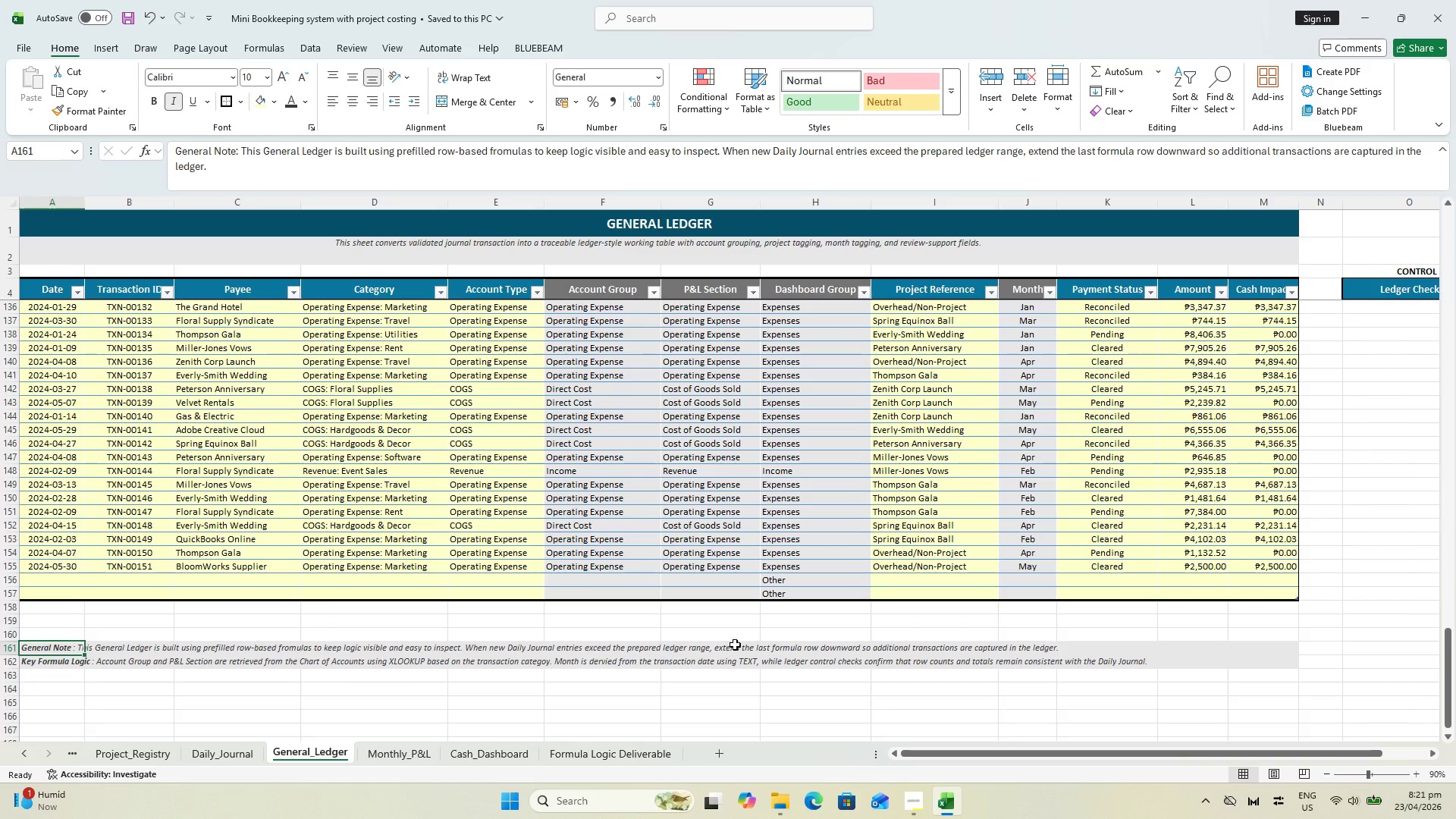 
left_click([736, 645])
 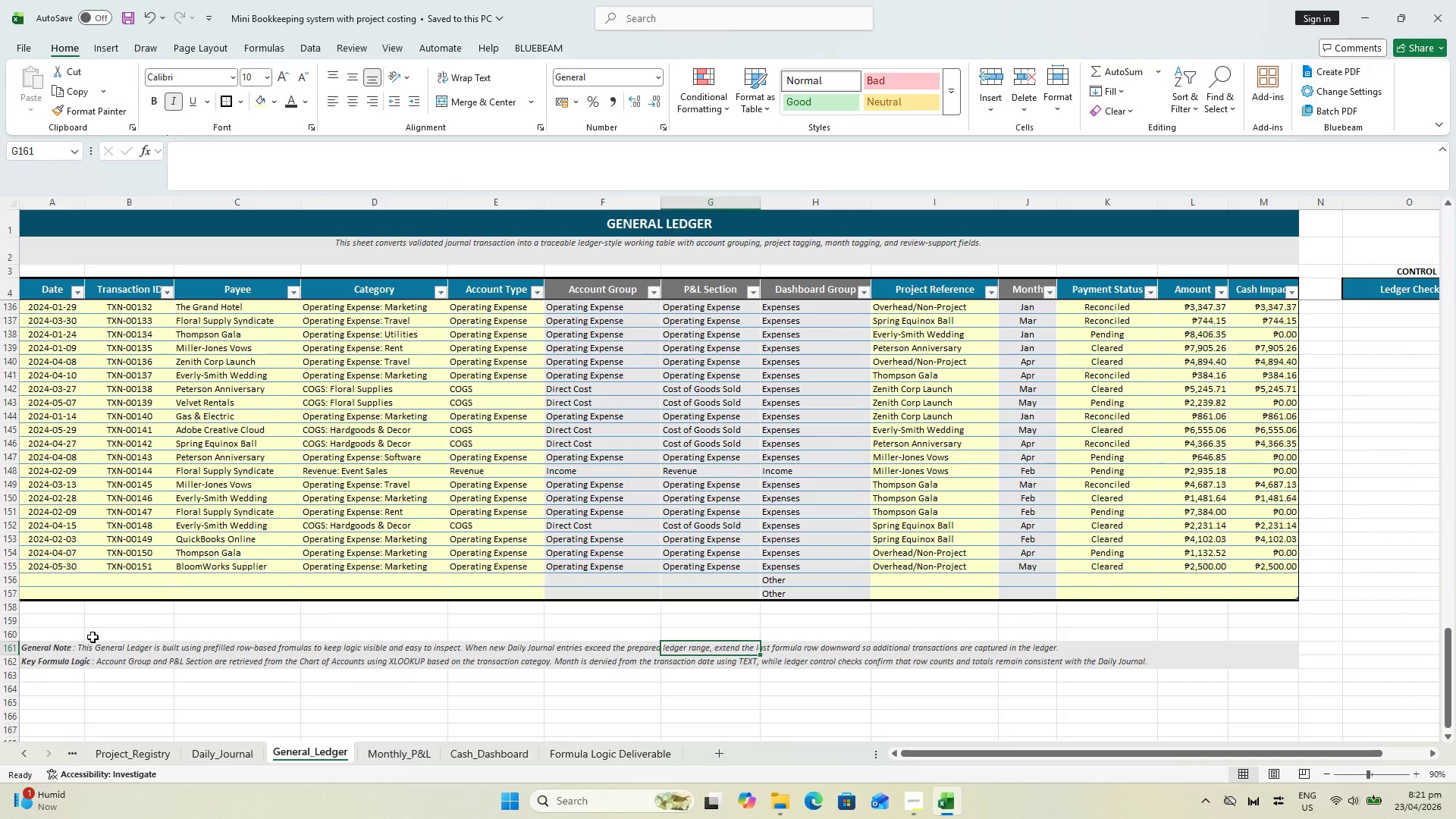 
left_click([41, 650])
 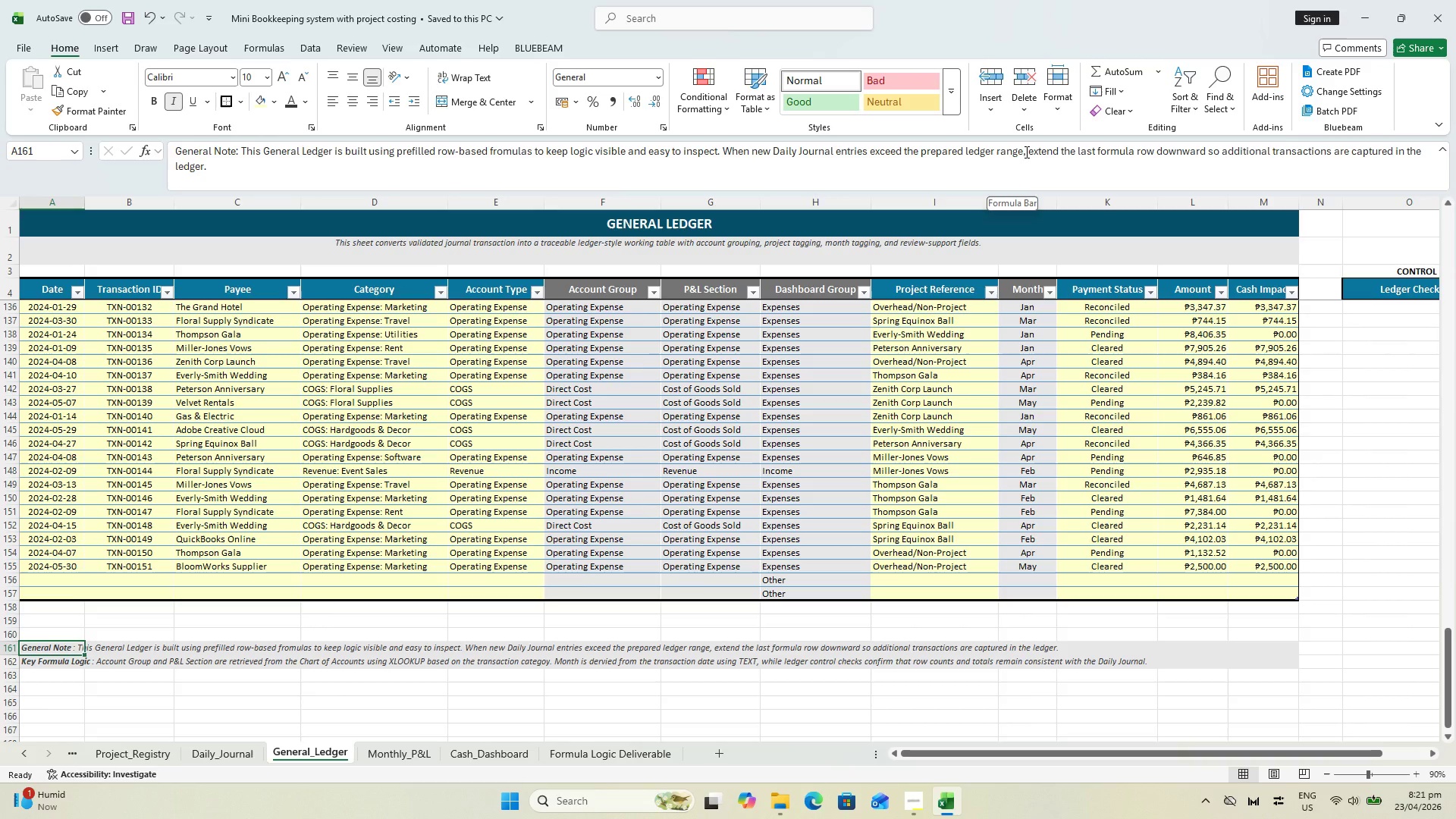 
left_click_drag(start_coordinate=[1028, 151], to_coordinate=[1058, 152])
 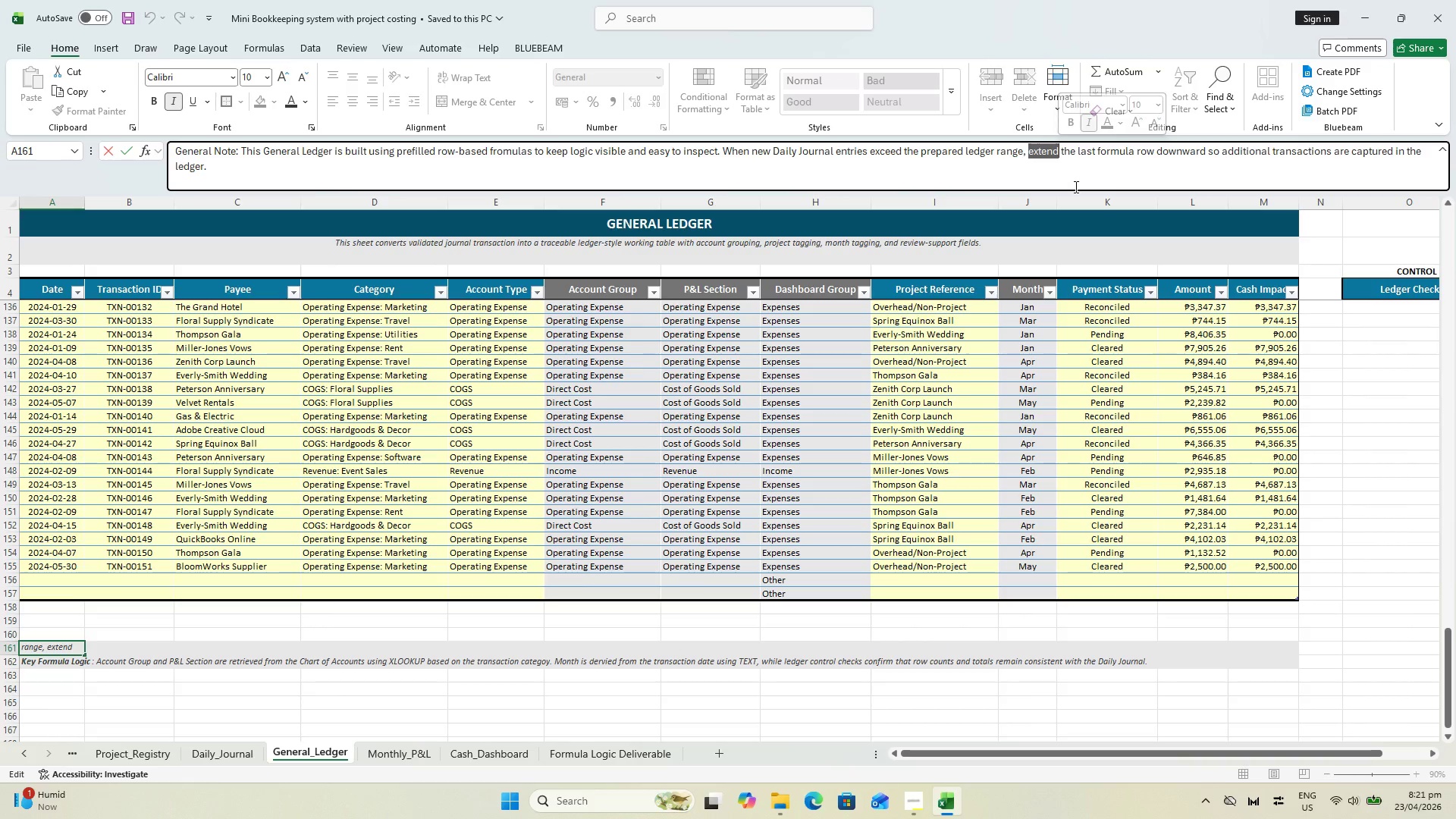 
type(EXTEND)
 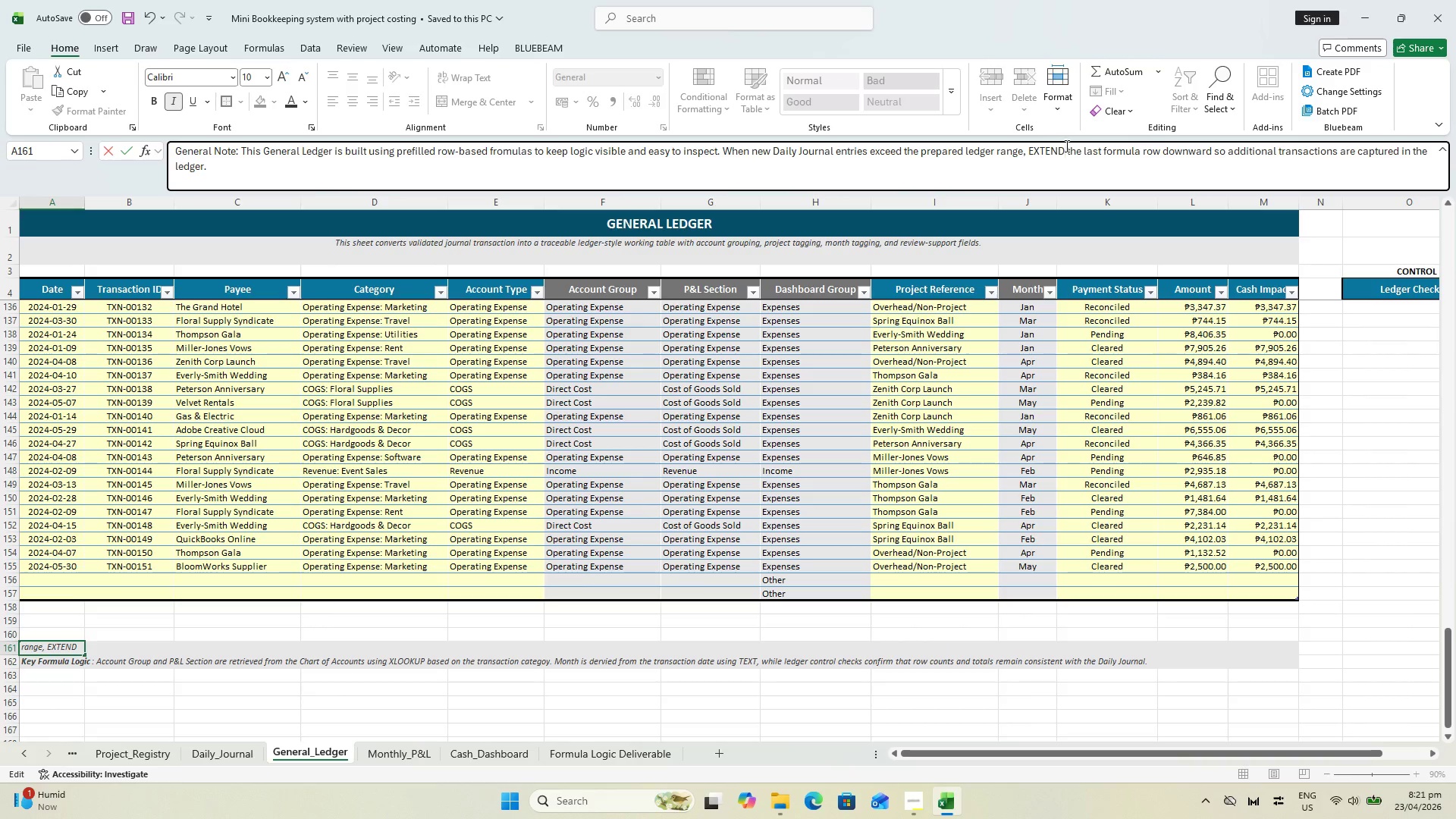 
left_click([1060, 146])
 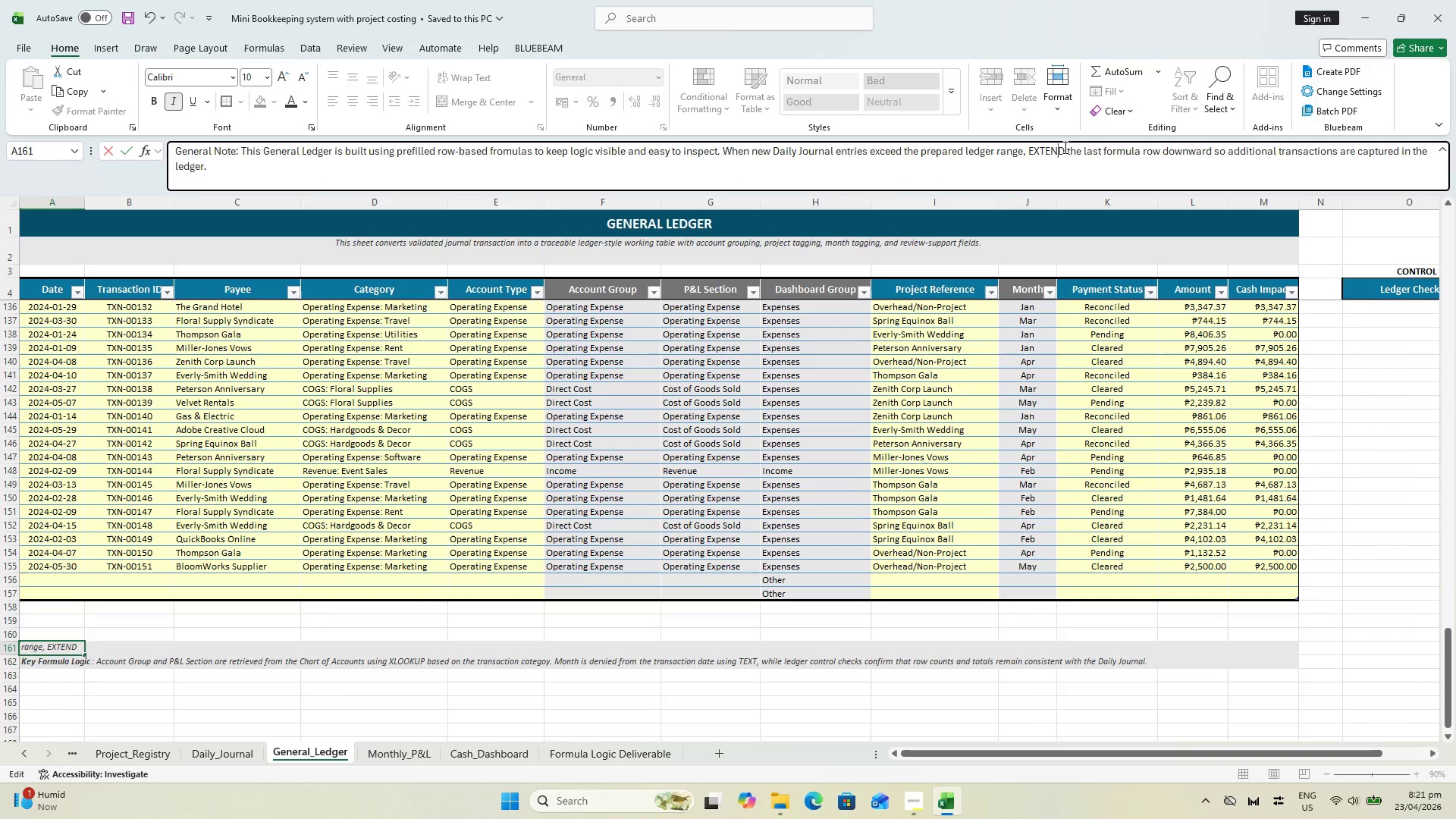 
left_click_drag(start_coordinate=[1064, 147], to_coordinate=[1029, 141])
 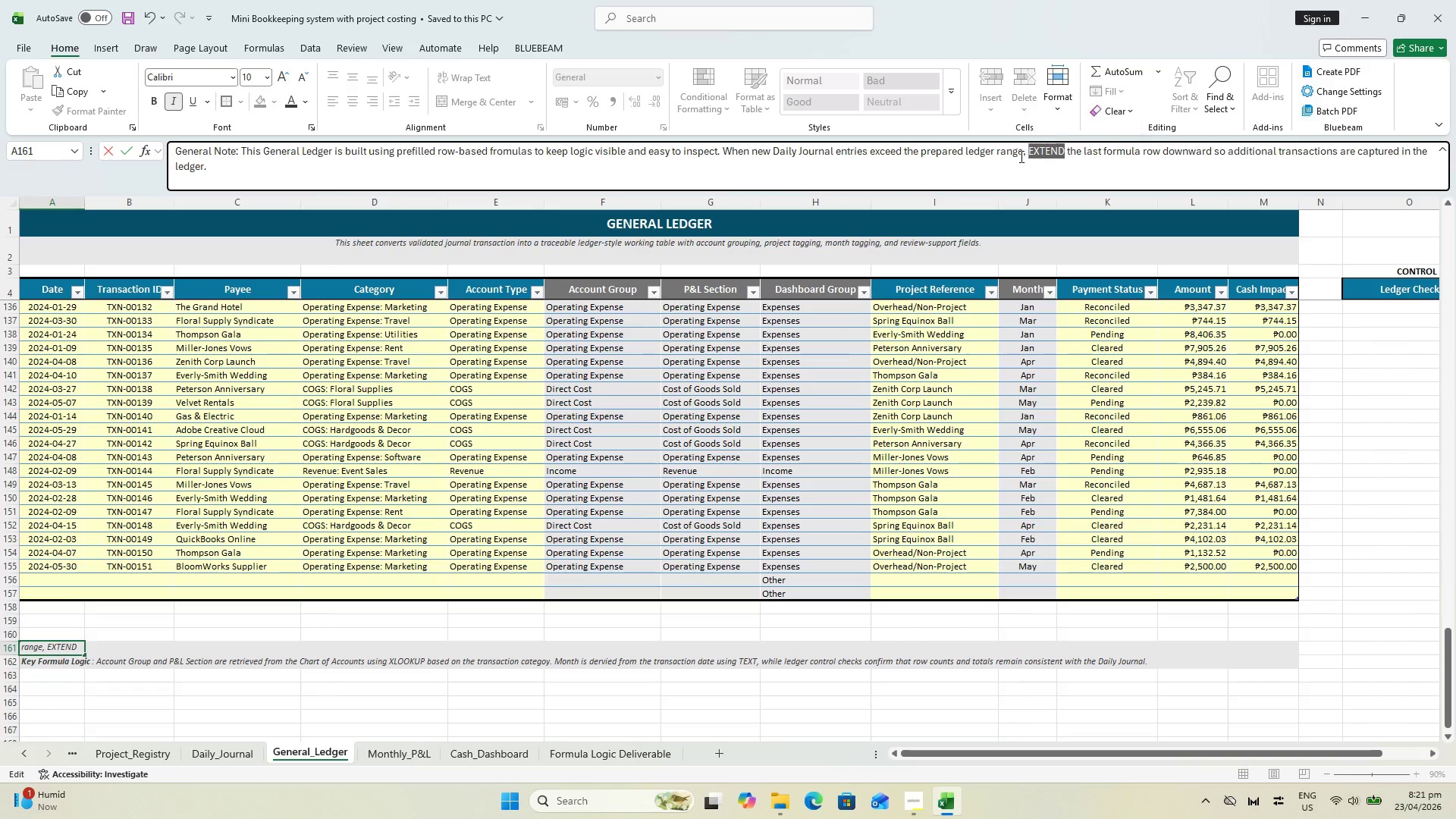 
key(Control+B)
 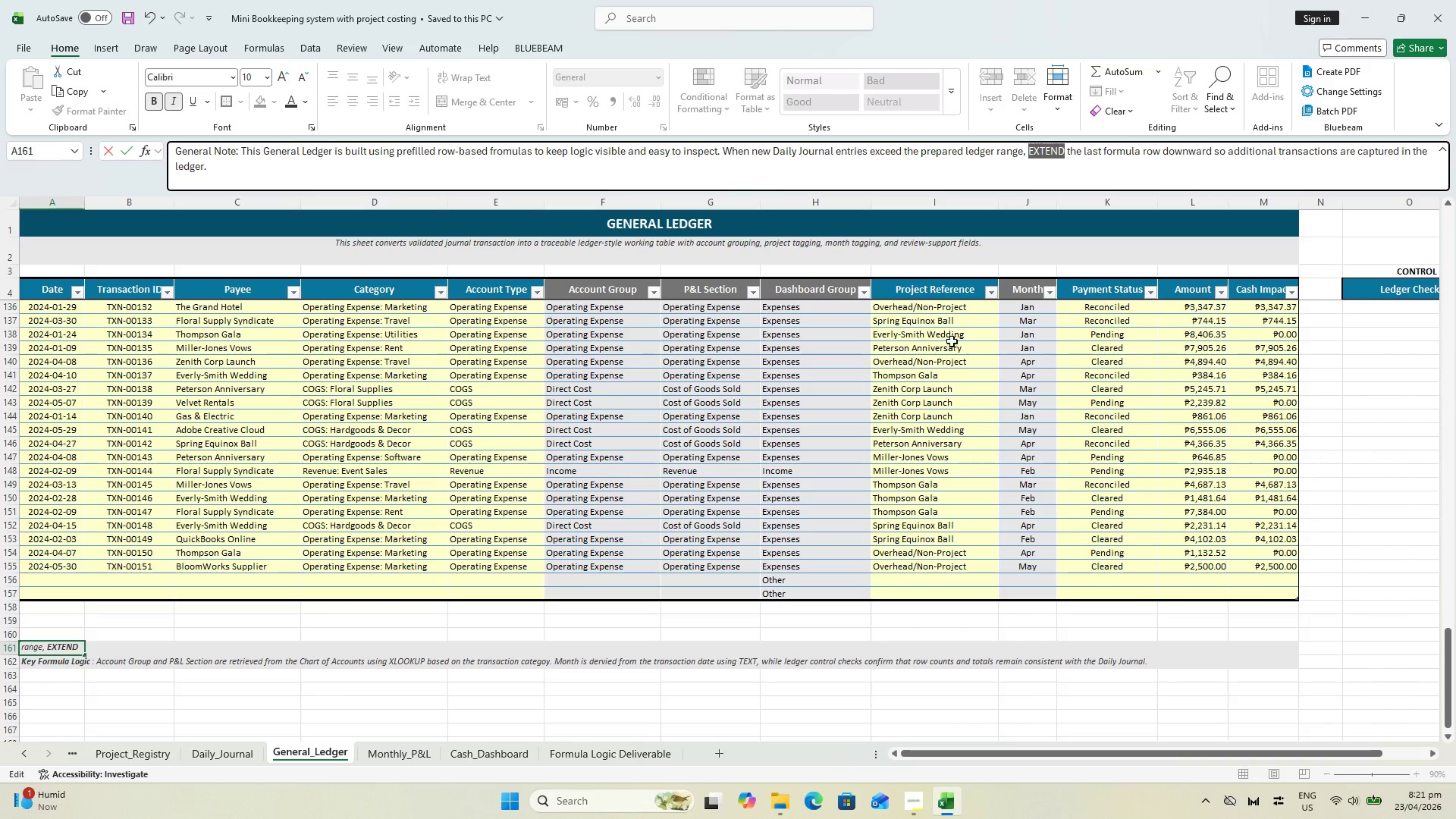 
key(Enter)
 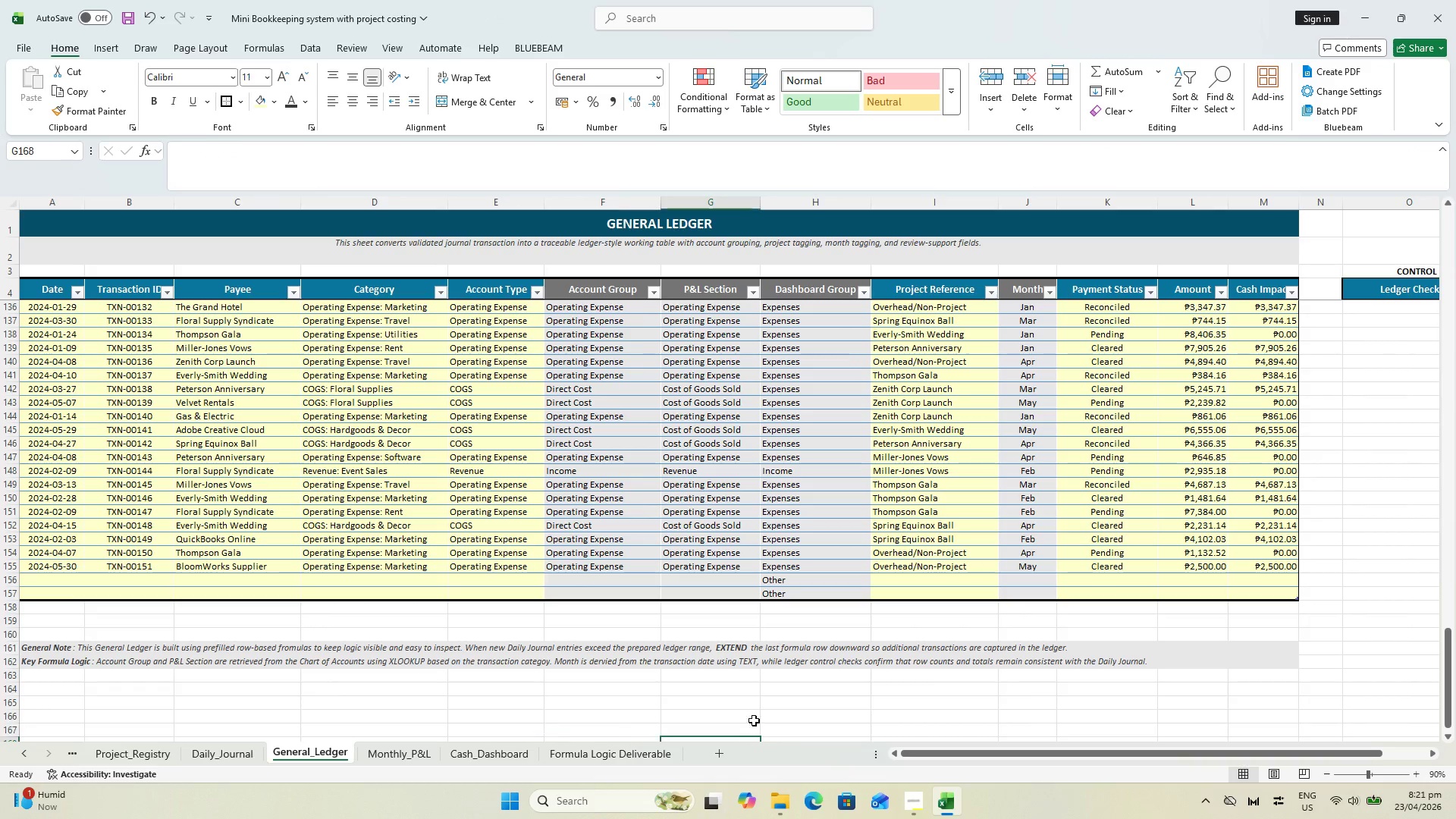 
key(Control+Meta+MetaLeft)
 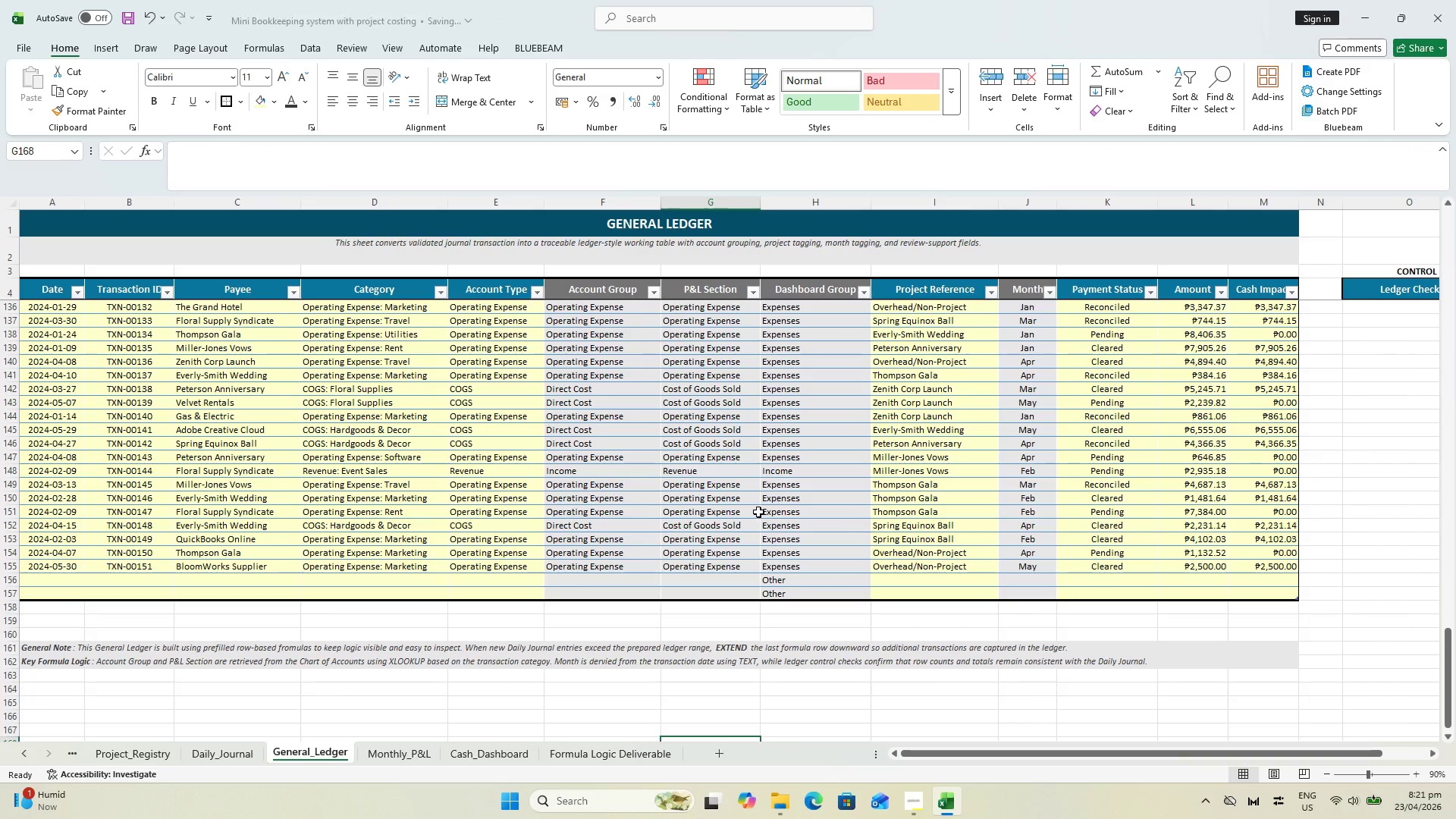 
key(Control+ControlLeft)
 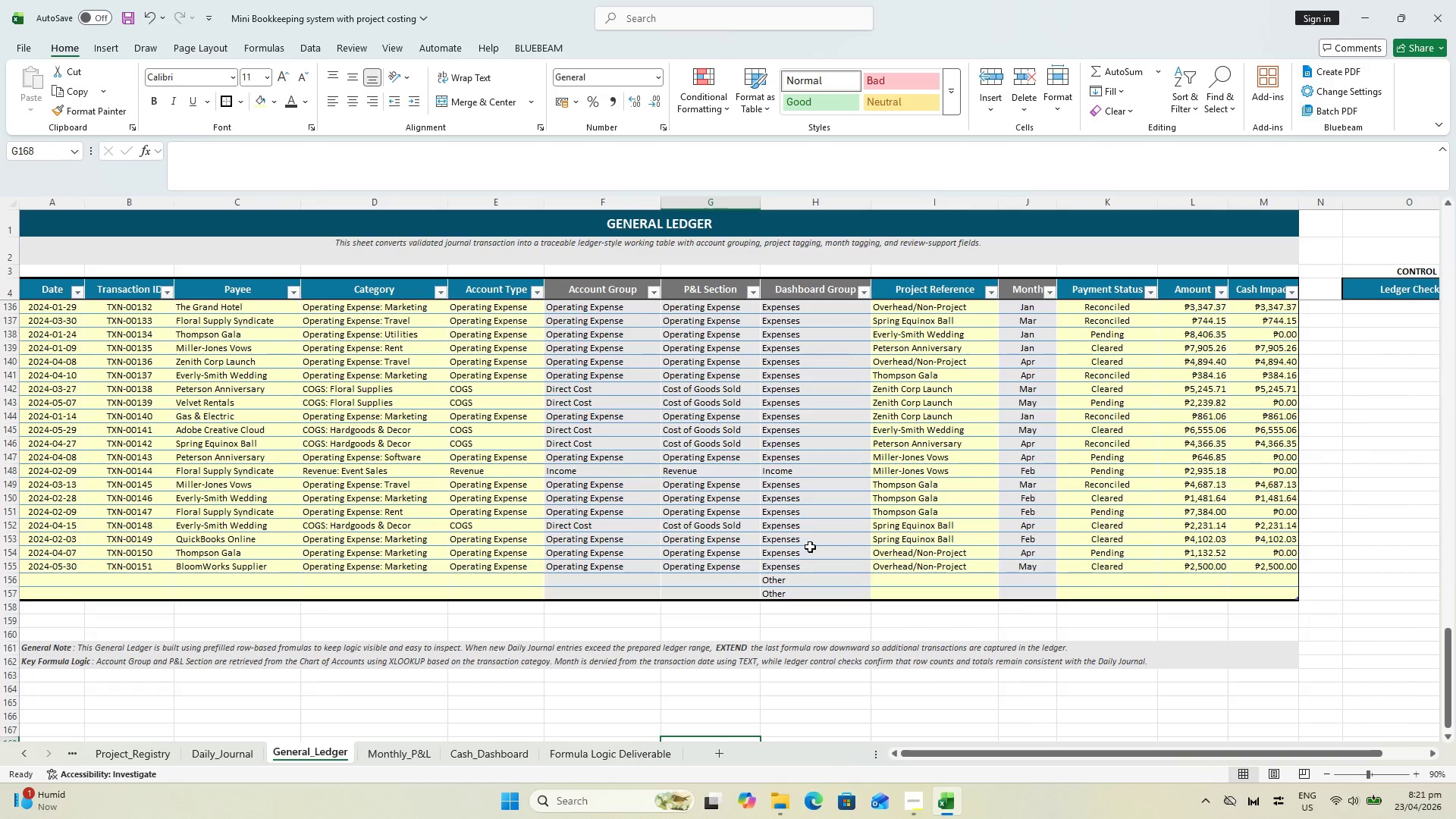 
key(Control+S)
 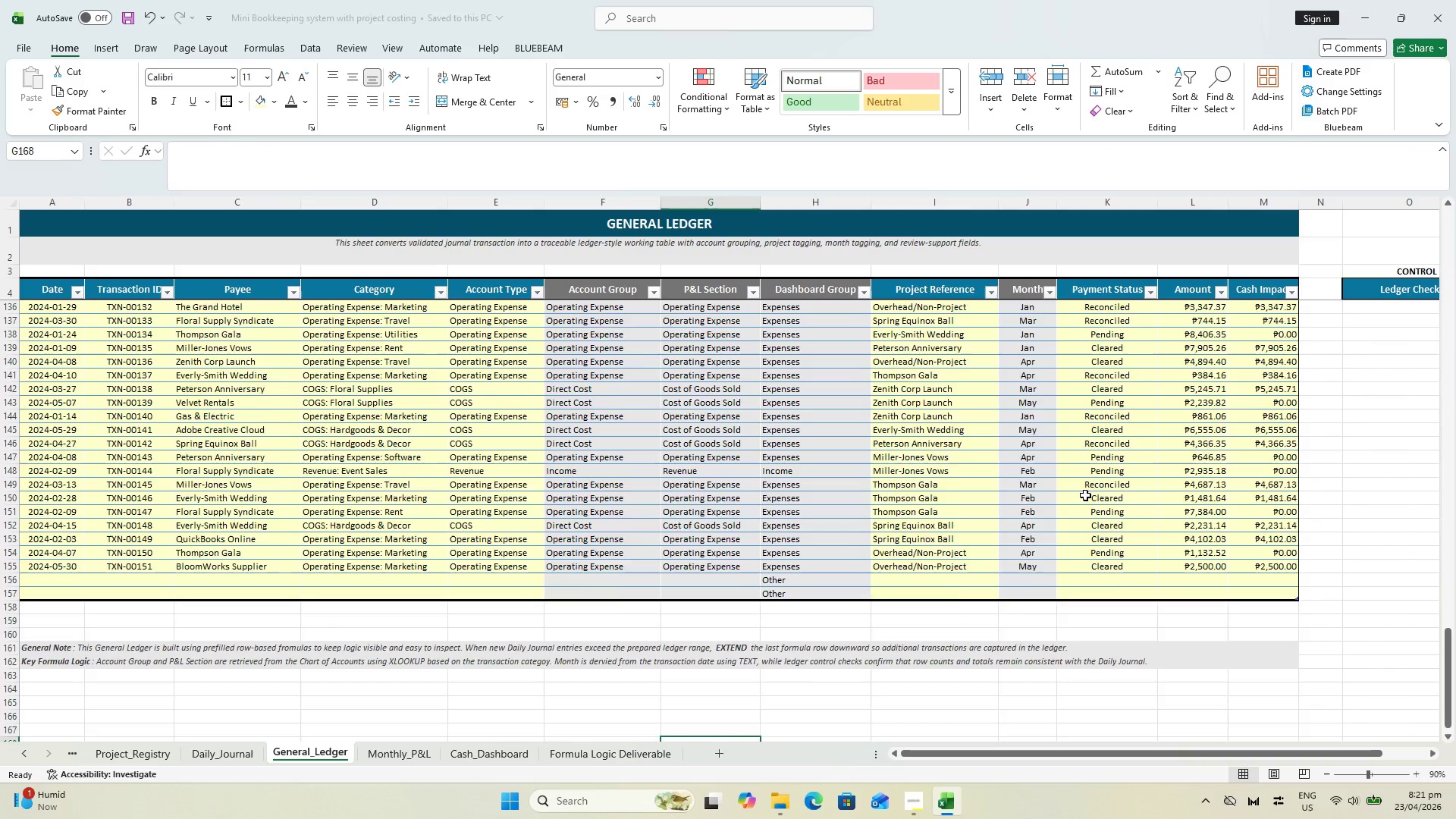 
scroll: coordinate [1085, 495], scroll_direction: up, amount: 1.0
 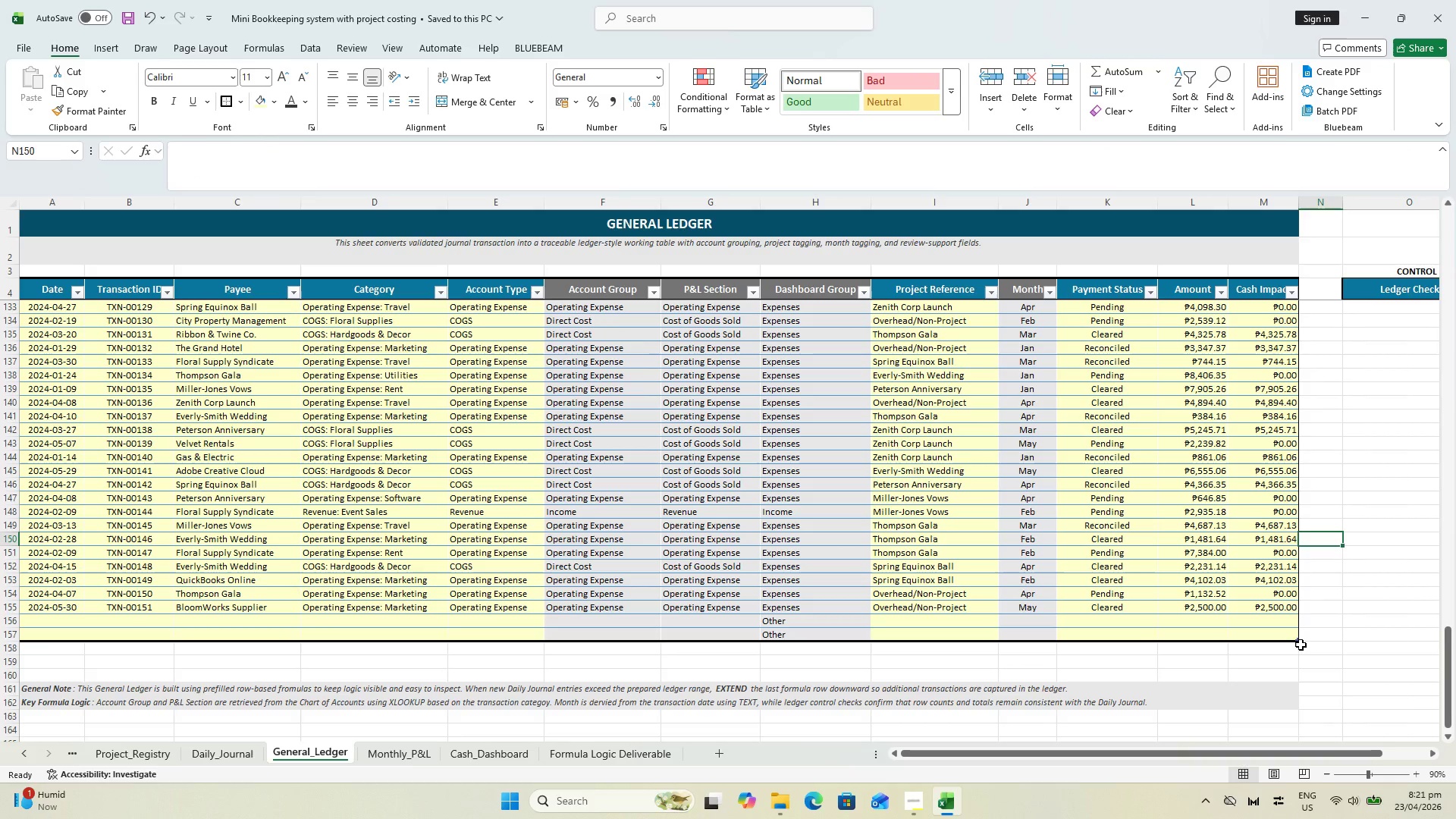 
left_click_drag(start_coordinate=[1298, 641], to_coordinate=[1301, 613])
 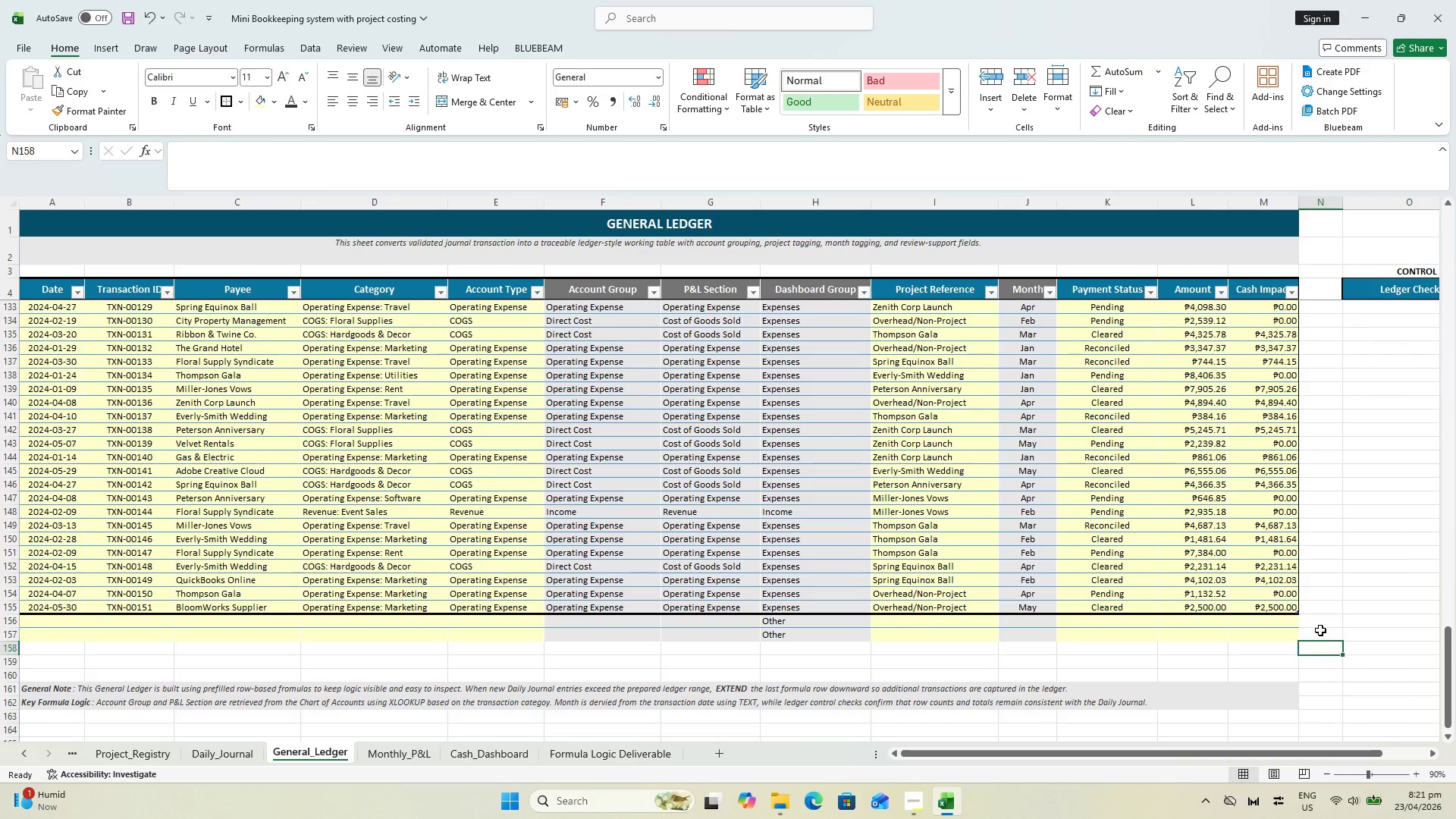 
key(Control+ControlLeft)
 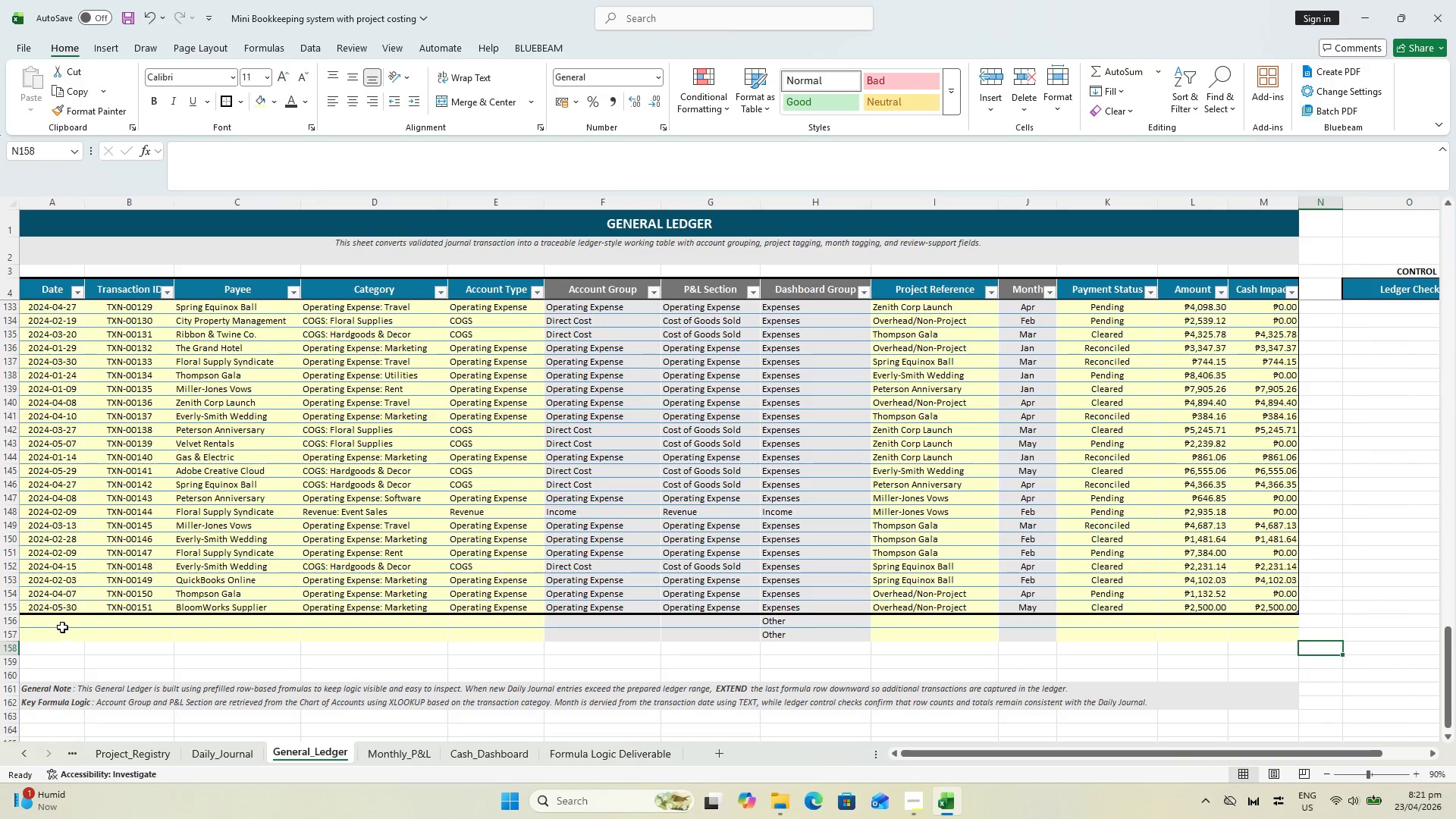 
left_click_drag(start_coordinate=[56, 623], to_coordinate=[1276, 638])
 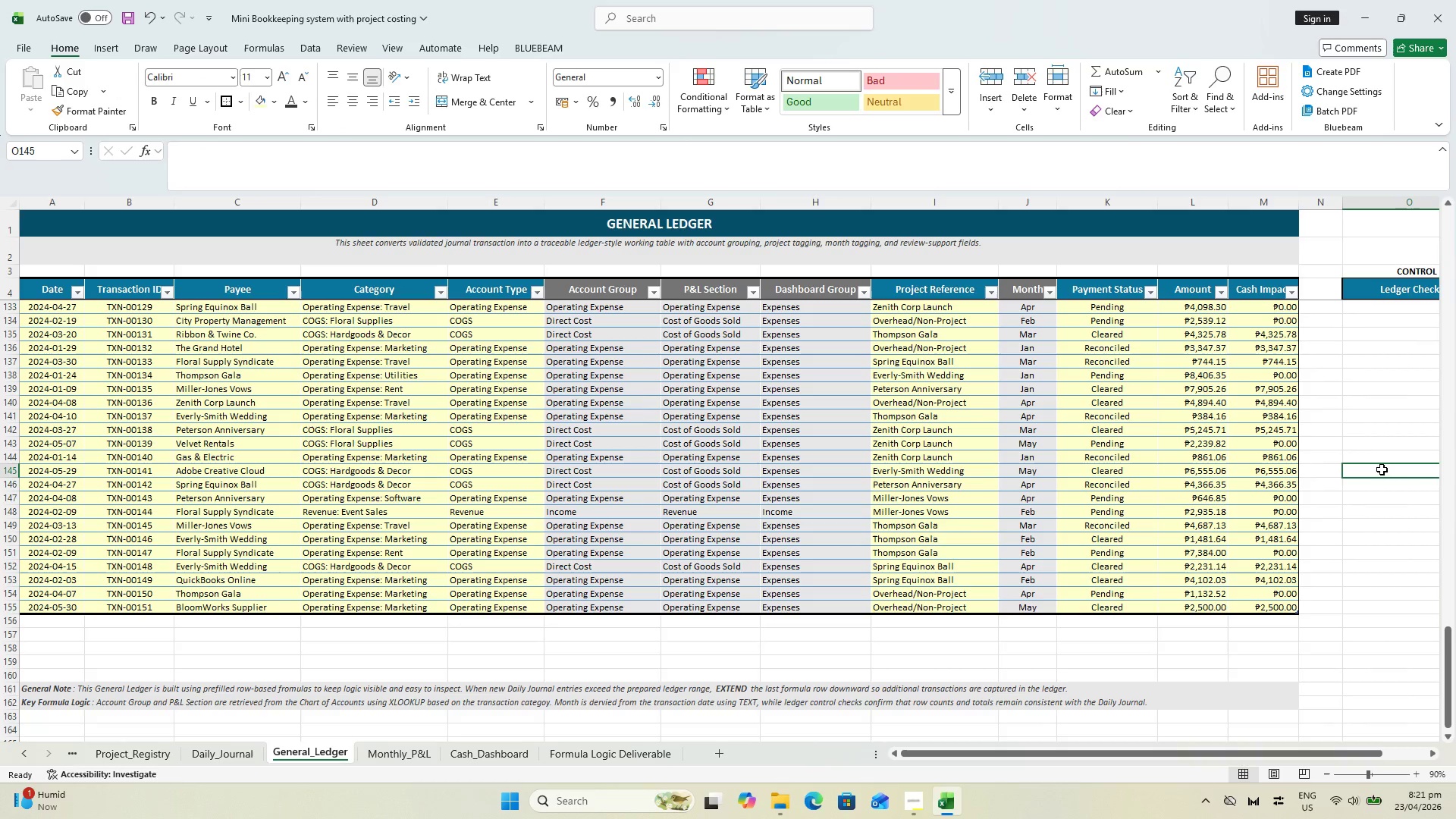 
key(Control+S)
 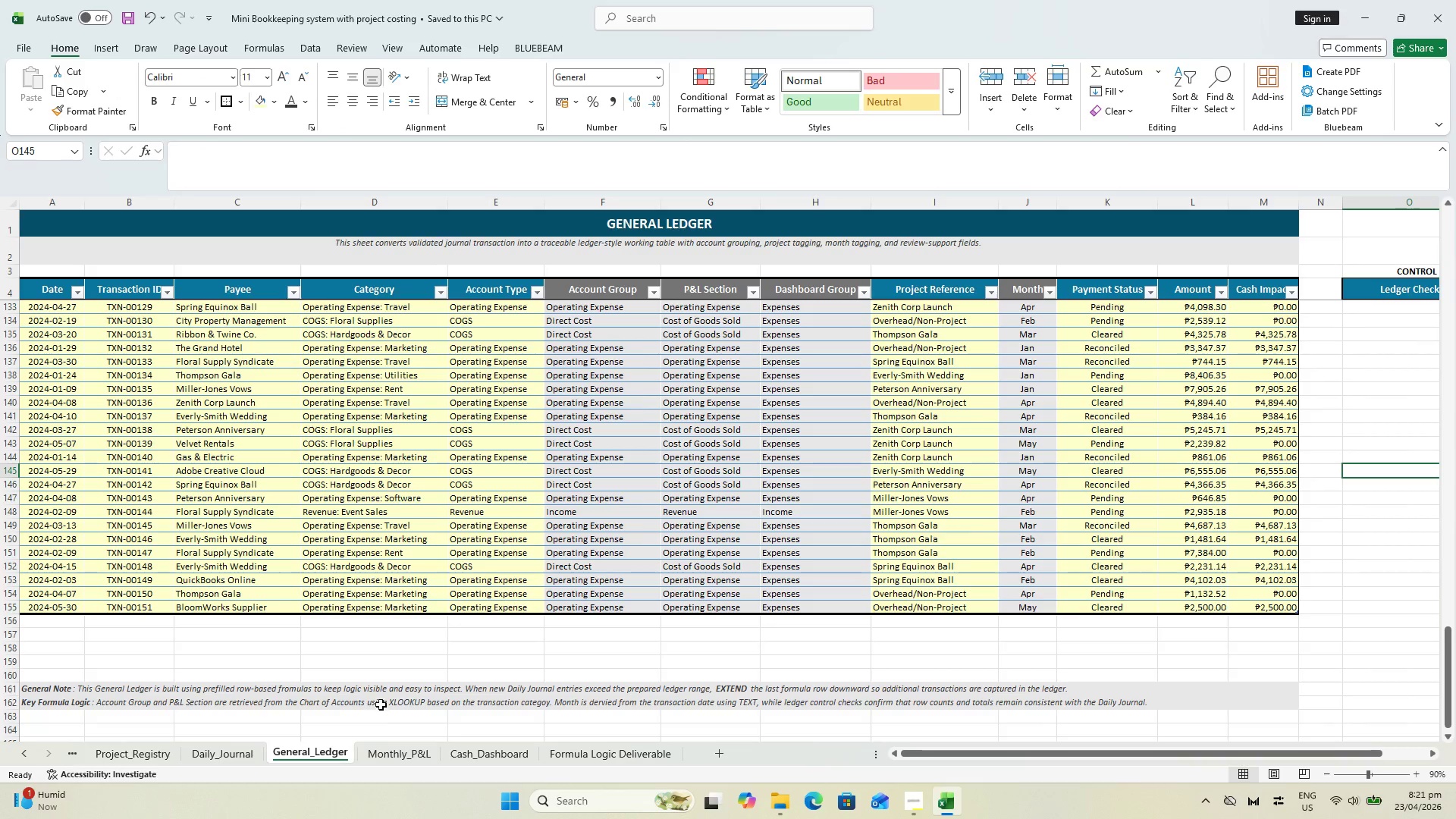 
scroll: coordinate [221, 709], scroll_direction: down, amount: 1.0
 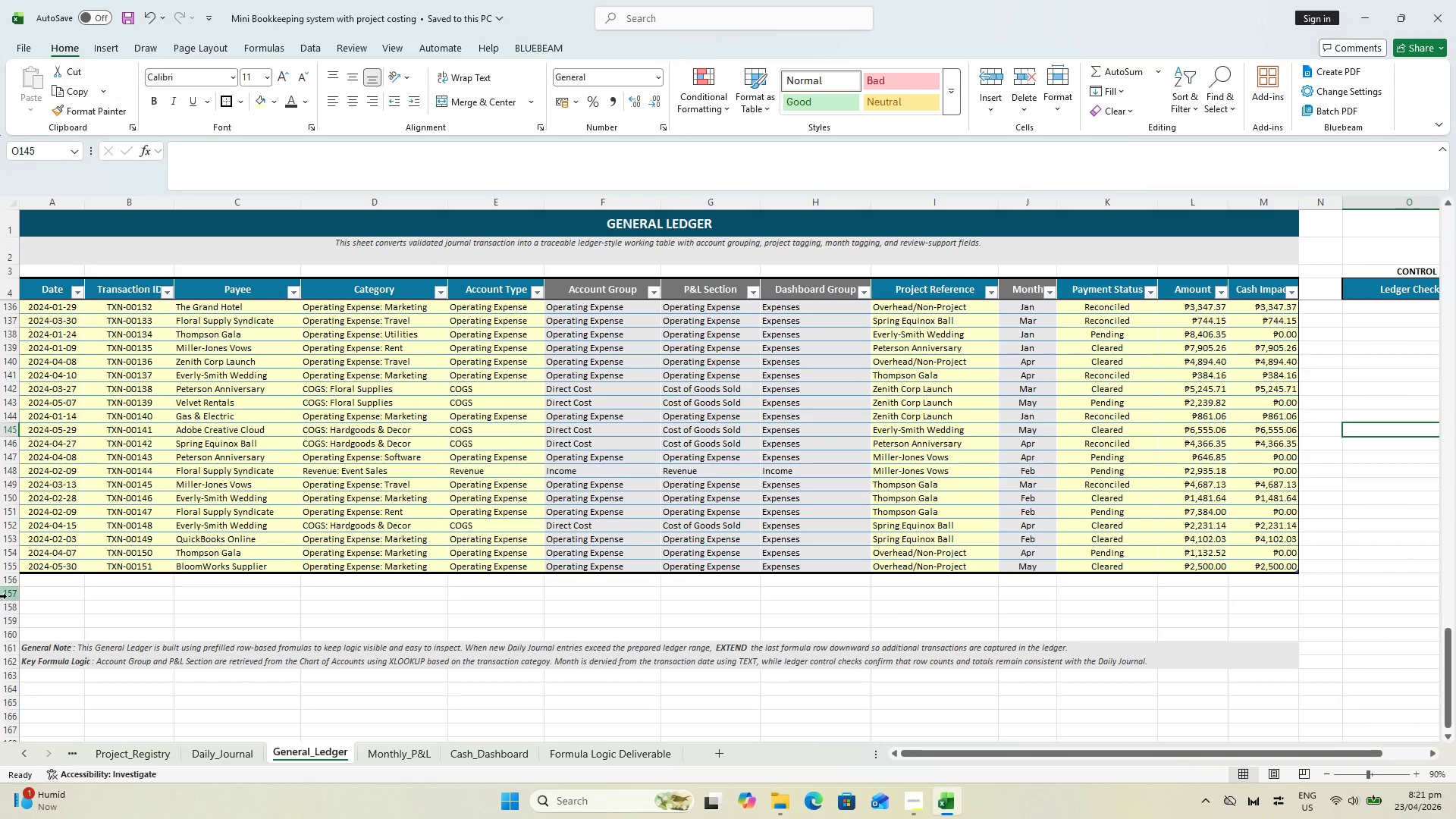 
left_click_drag(start_coordinate=[7, 594], to_coordinate=[6, 616])
 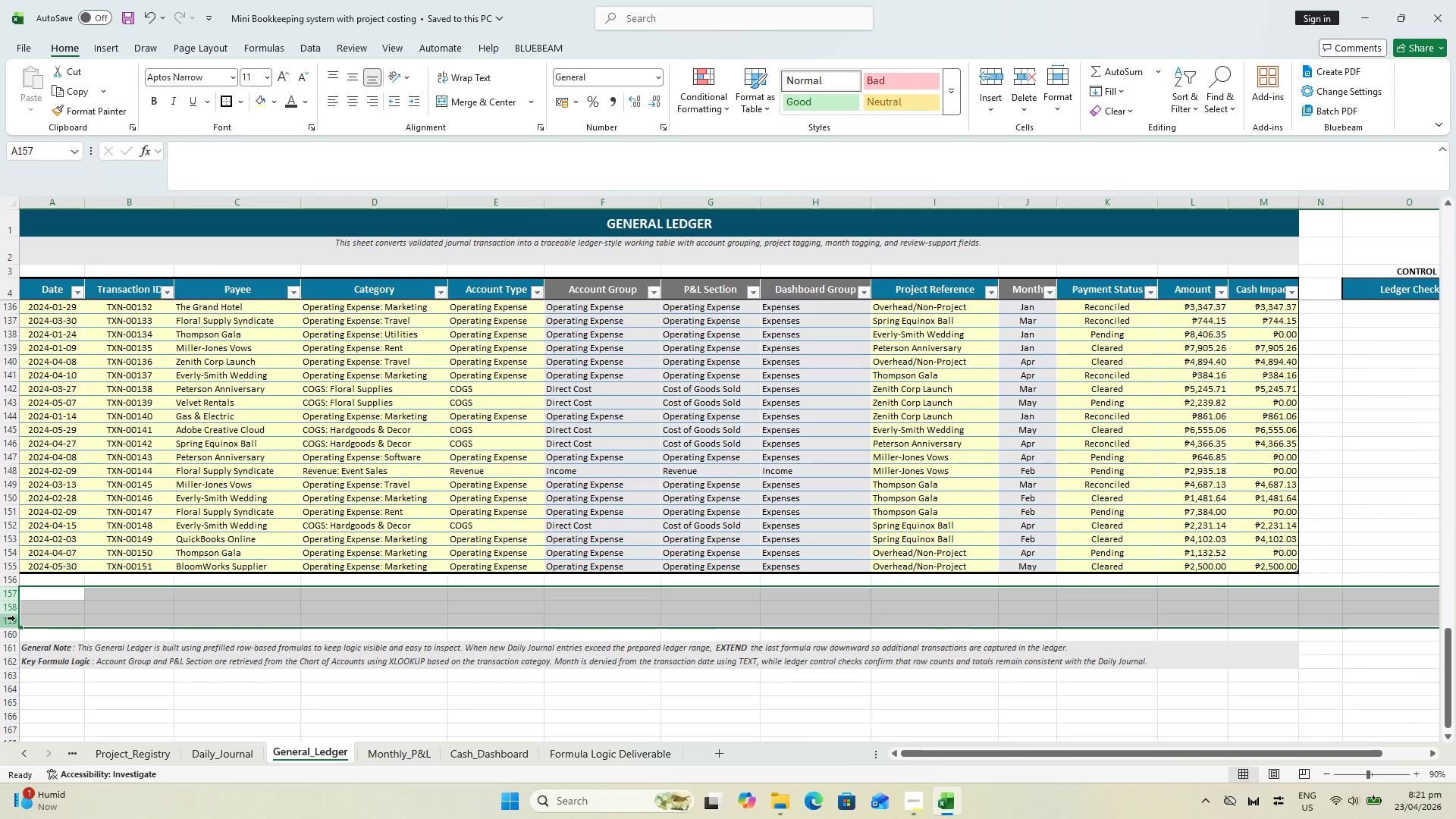 
key(Control+Minus)
 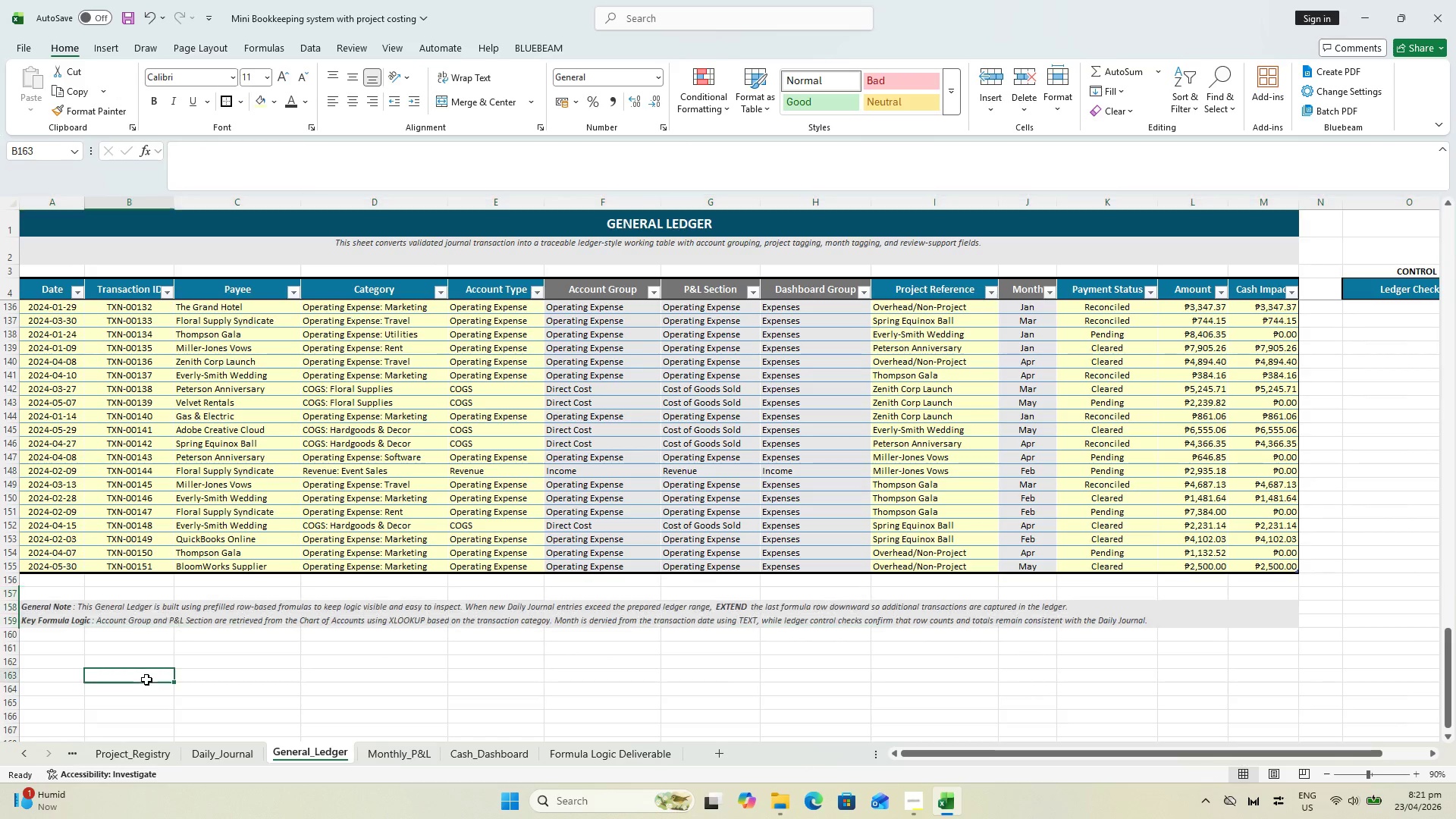 
key(Control+S)
 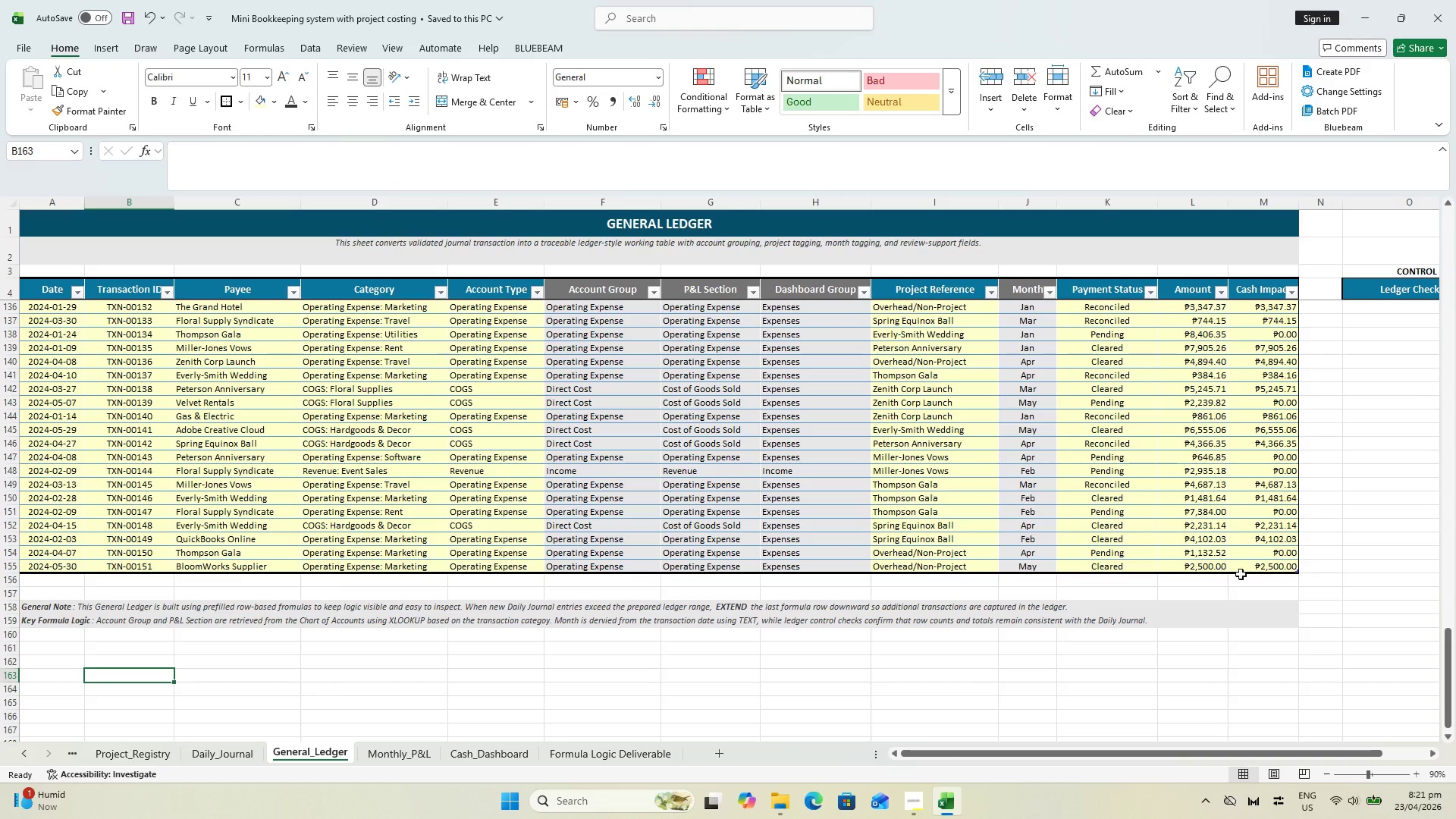 
left_click_drag(start_coordinate=[1297, 569], to_coordinate=[1302, 560])
 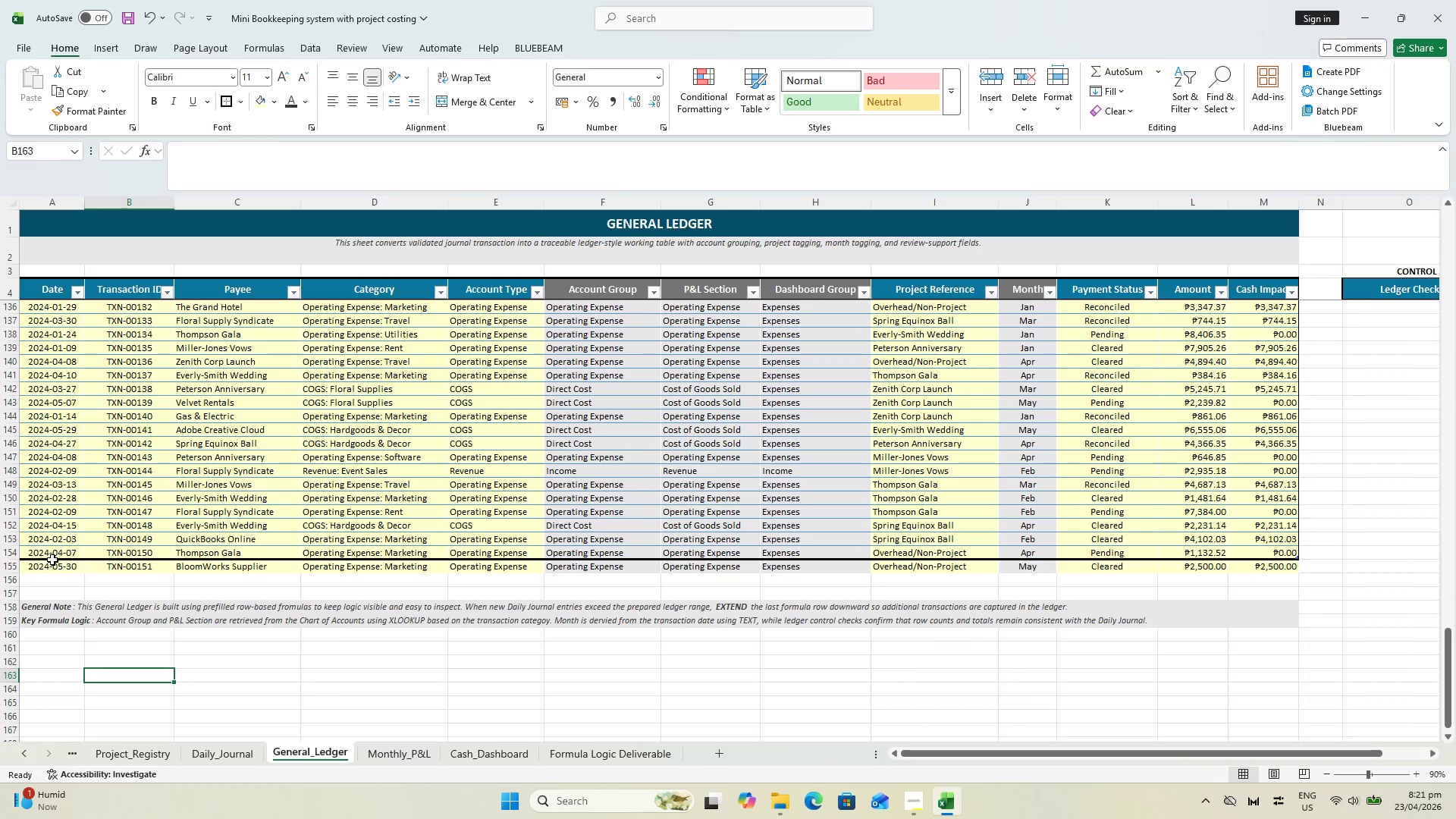 
left_click_drag(start_coordinate=[46, 563], to_coordinate=[1346, 588])
 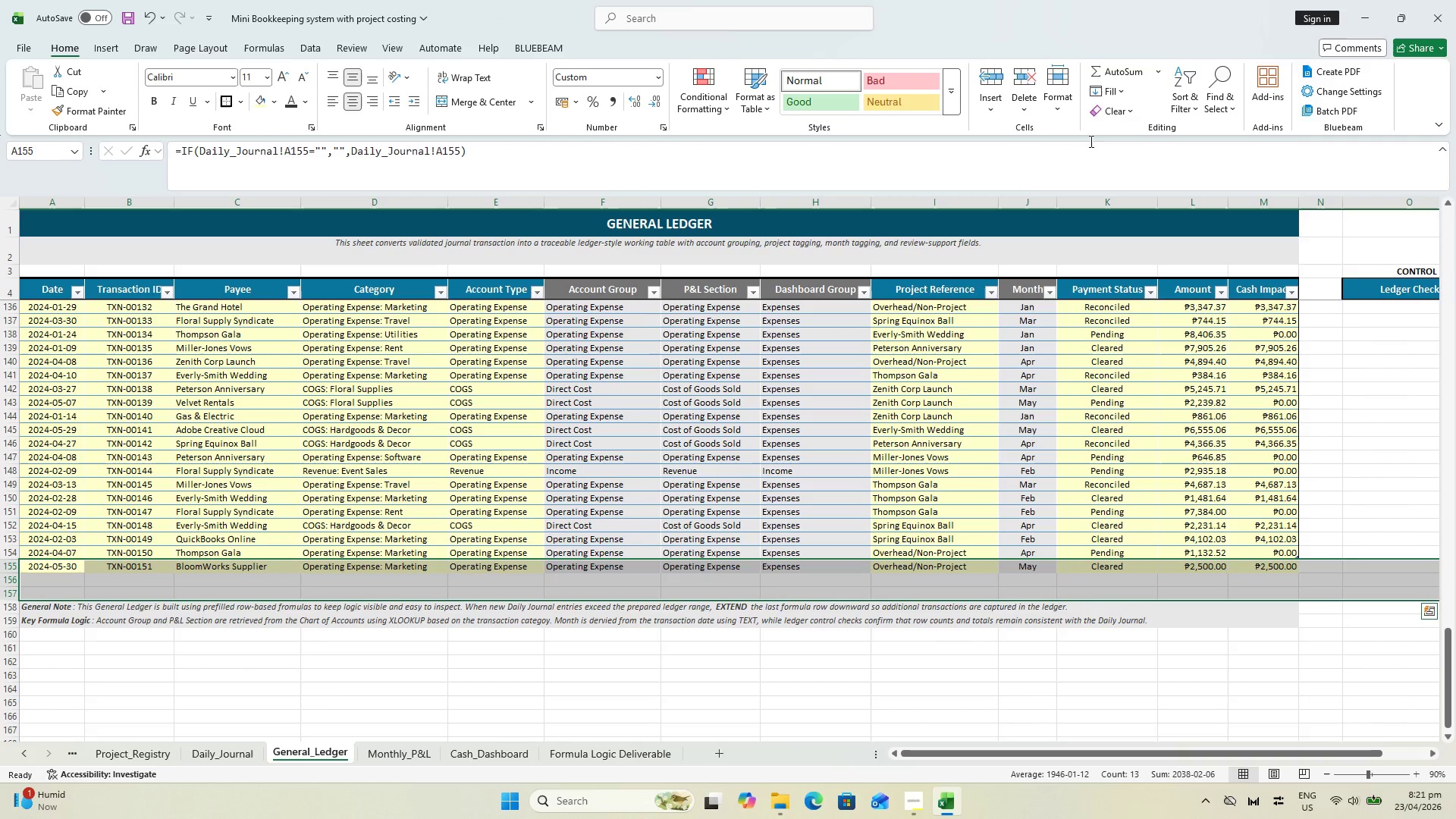 
left_click([1095, 110])
 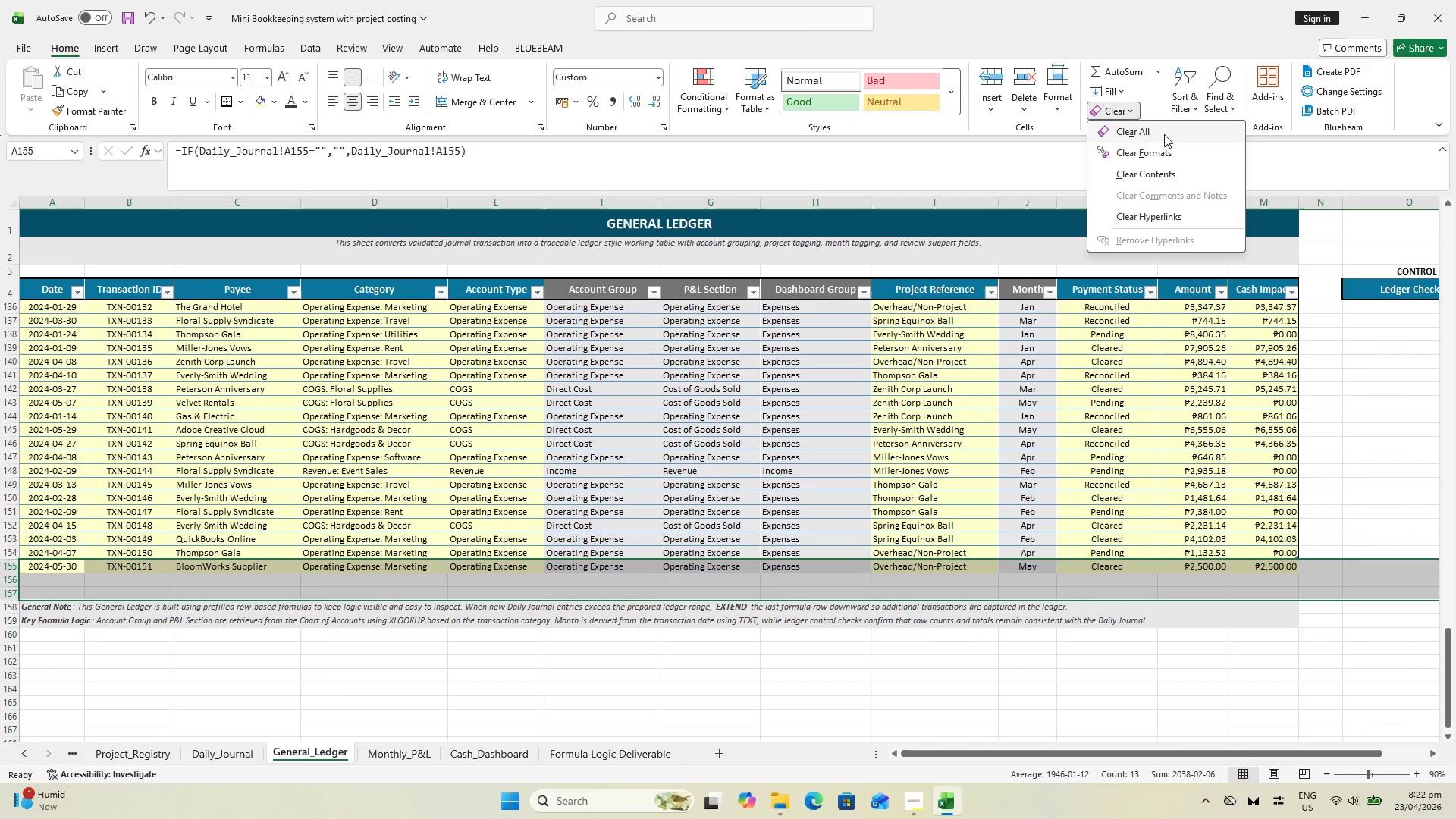 
left_click([1164, 134])
 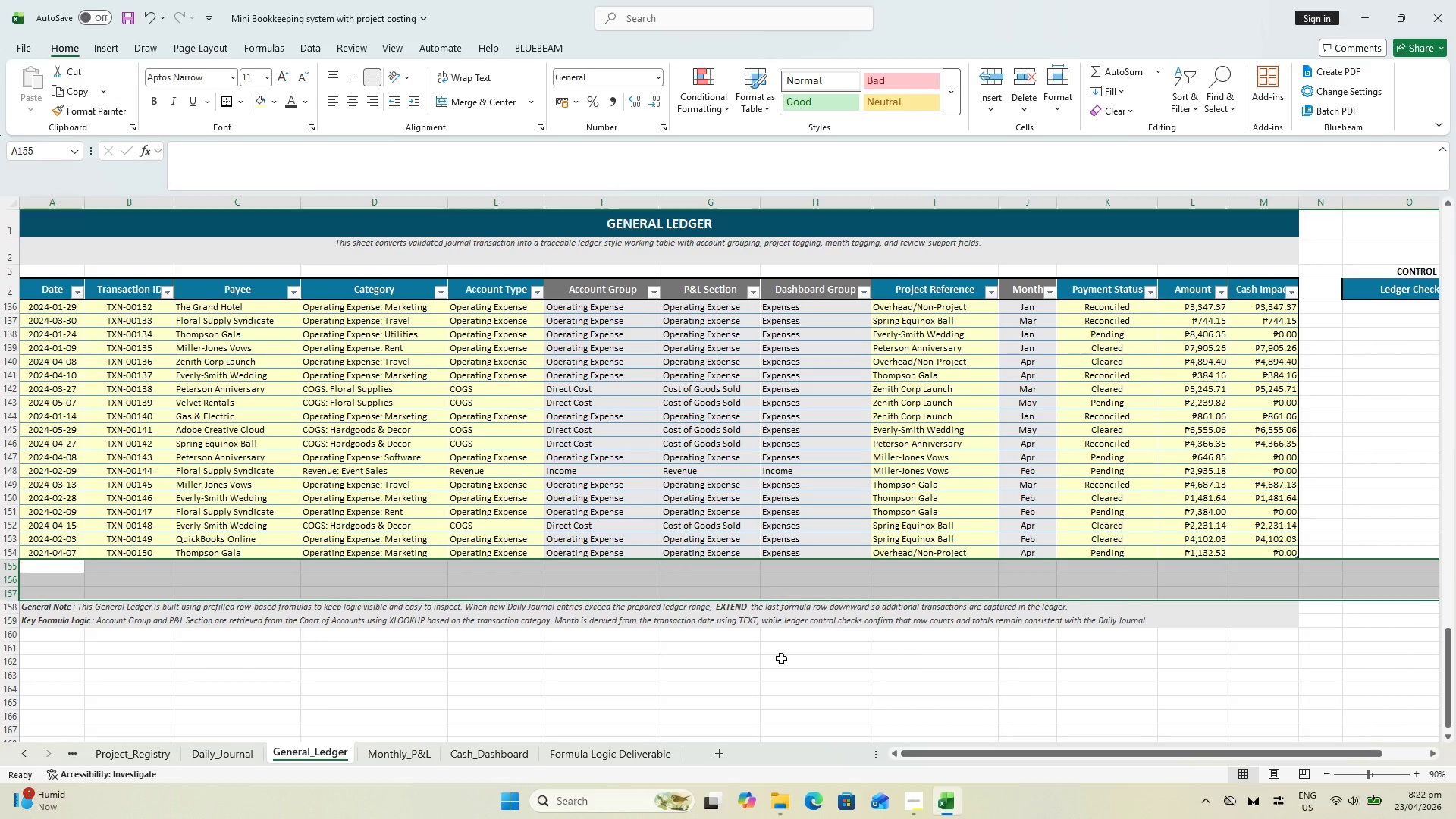 
left_click([711, 720])
 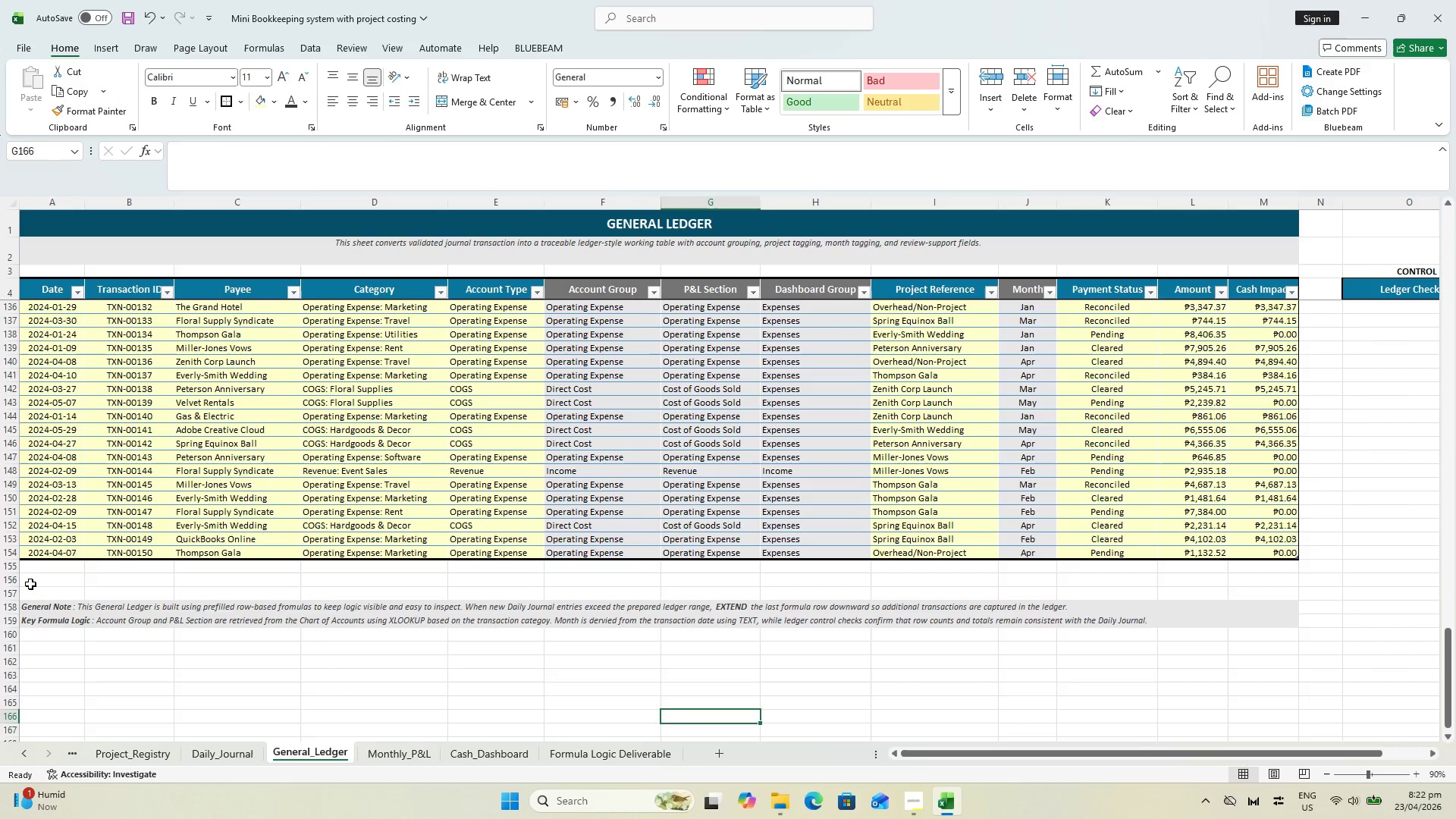 
left_click([13, 581])
 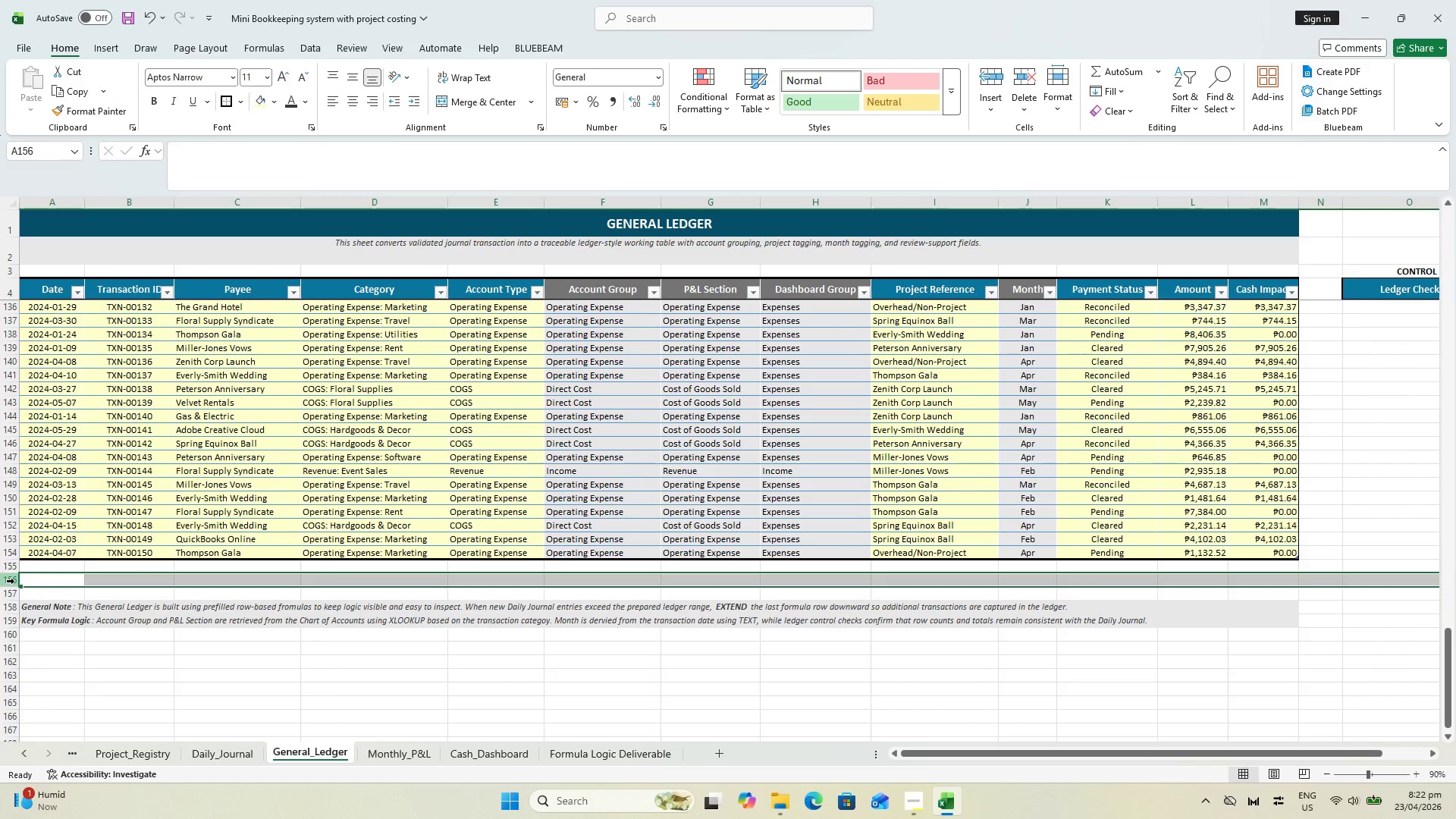 
key(Control+Minus)
 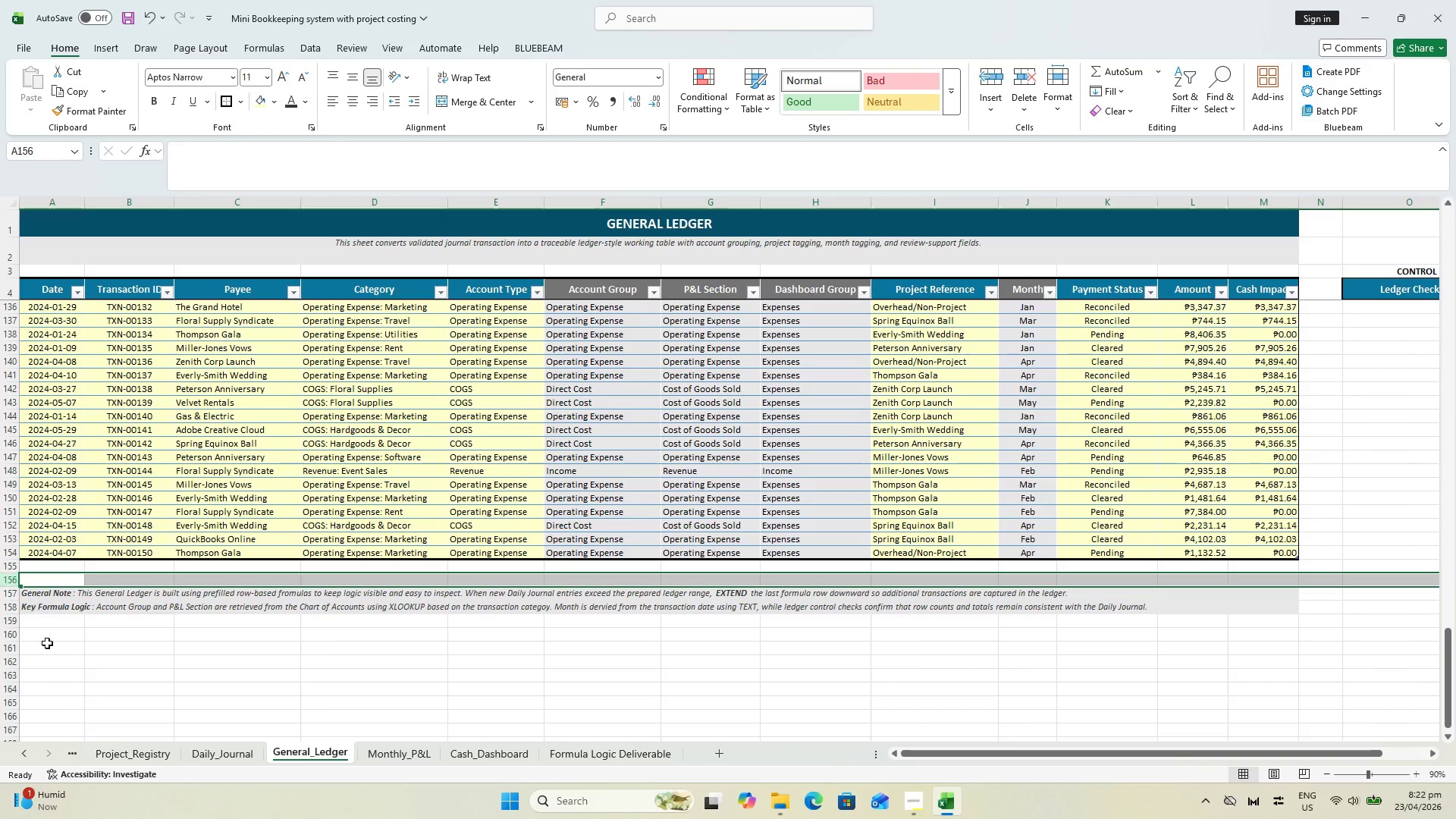 
left_click([228, 712])
 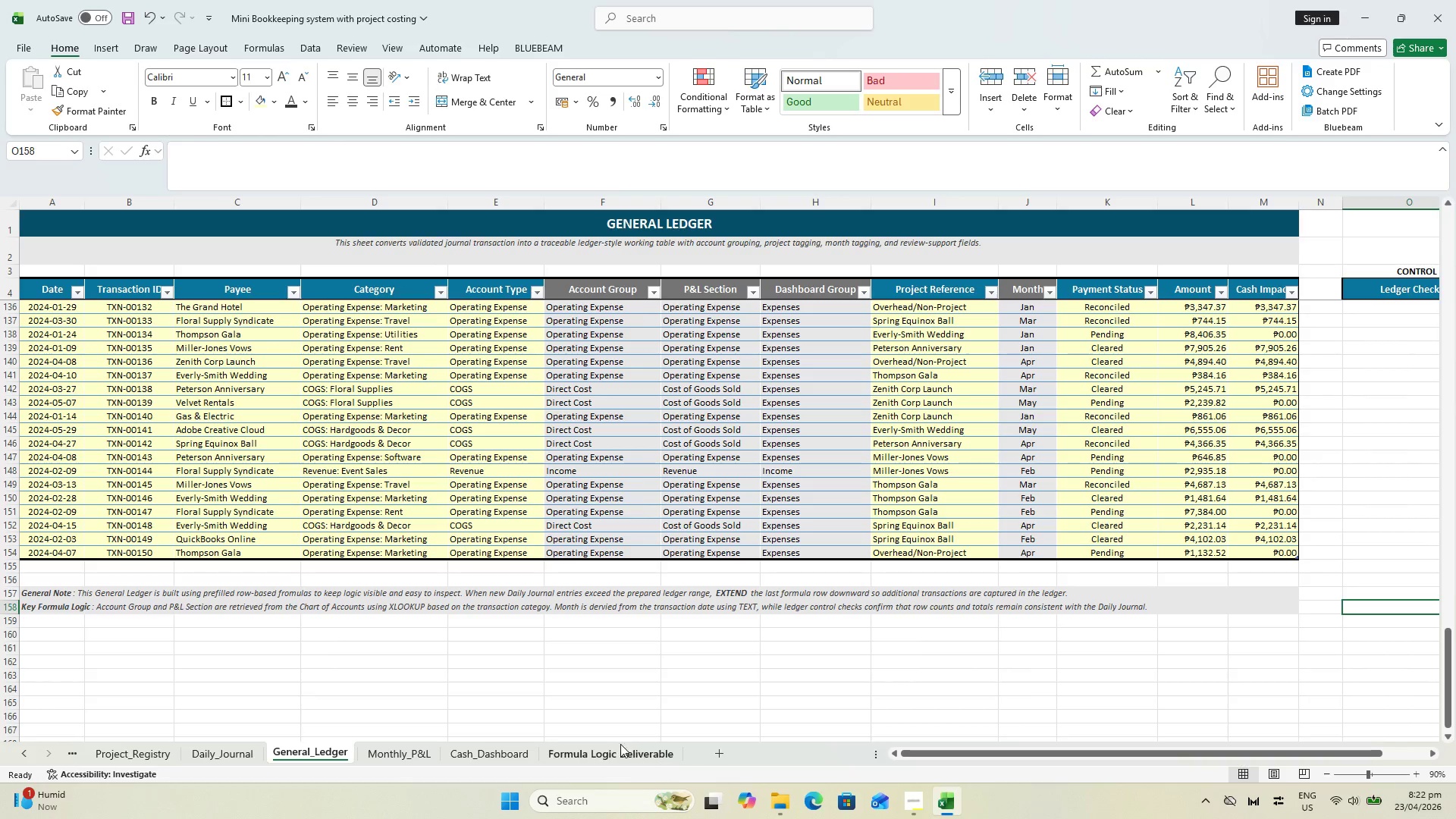 
wait(7.81)
 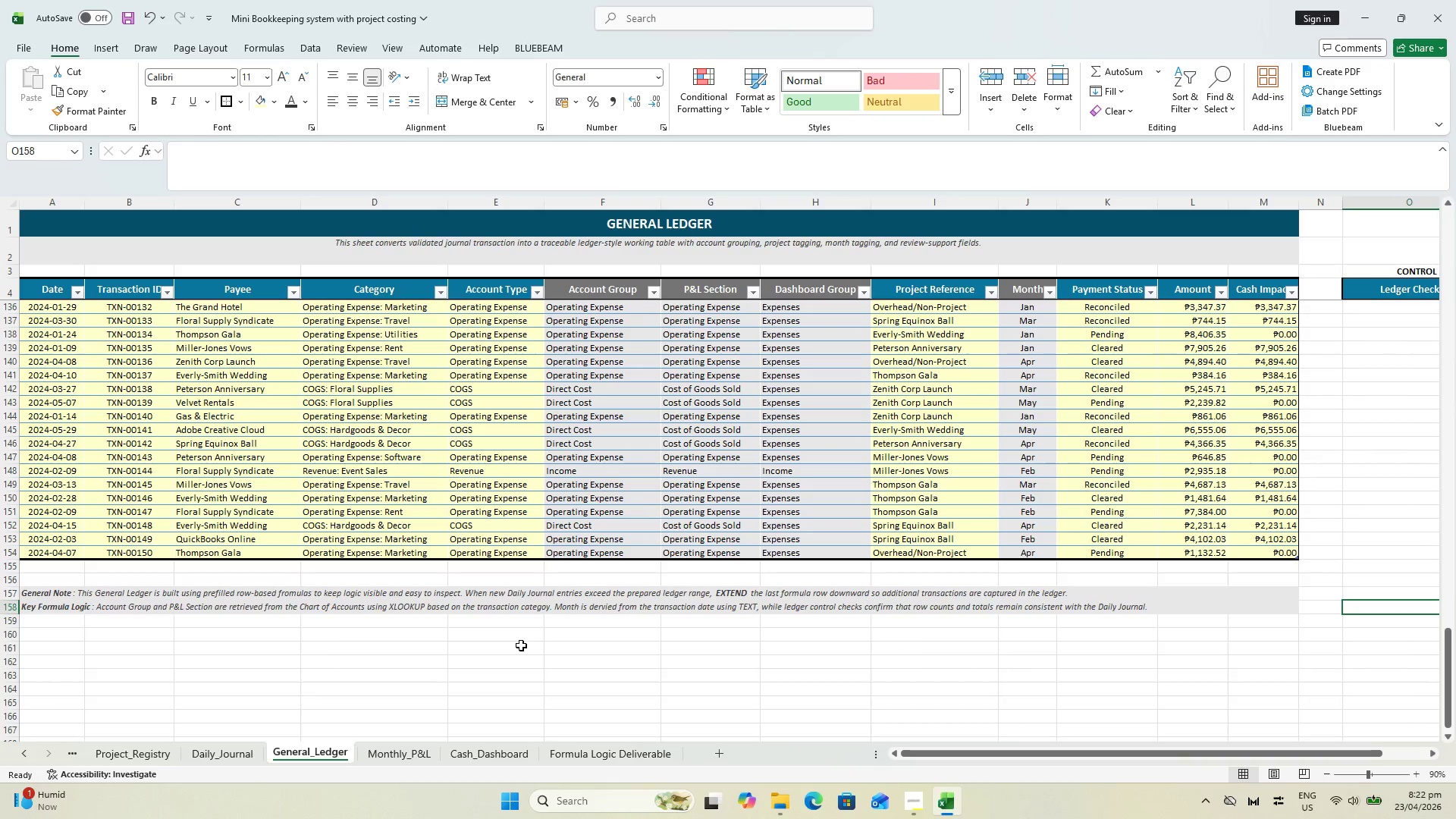 
key(Meta+Shift+S)
 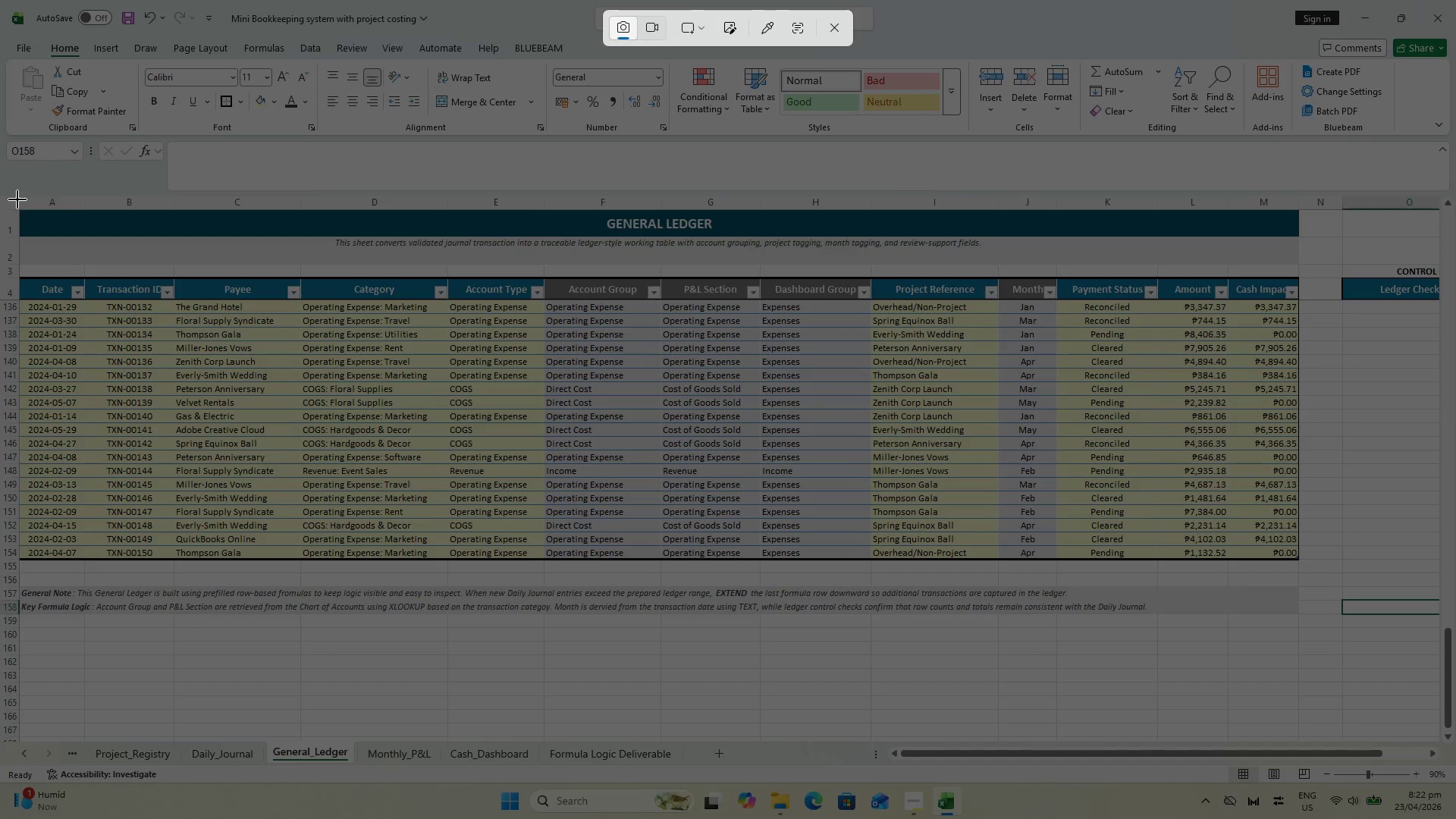 
wait(5.92)
 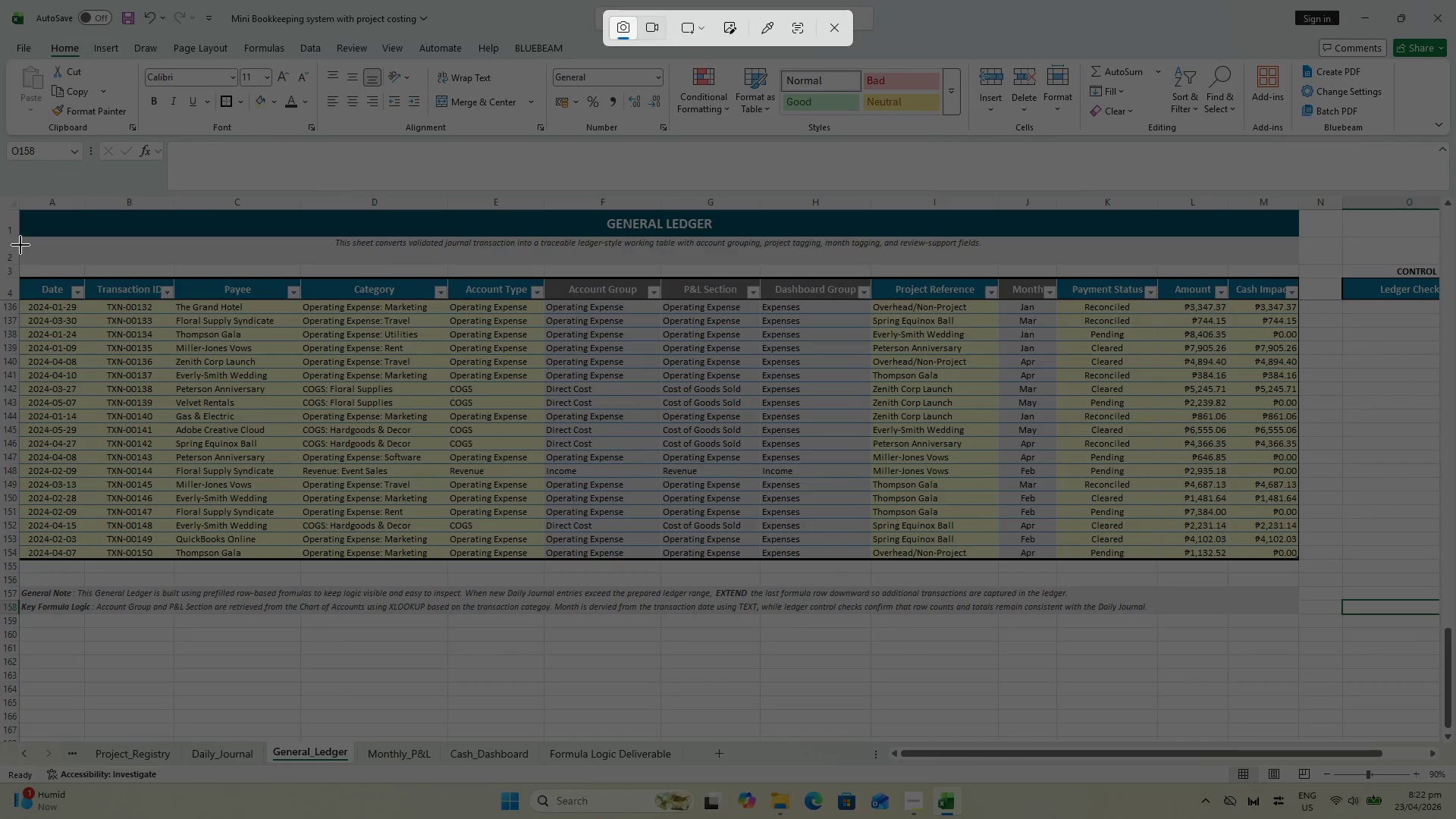 
left_click_drag(start_coordinate=[0, 196], to_coordinate=[1301, 768])
 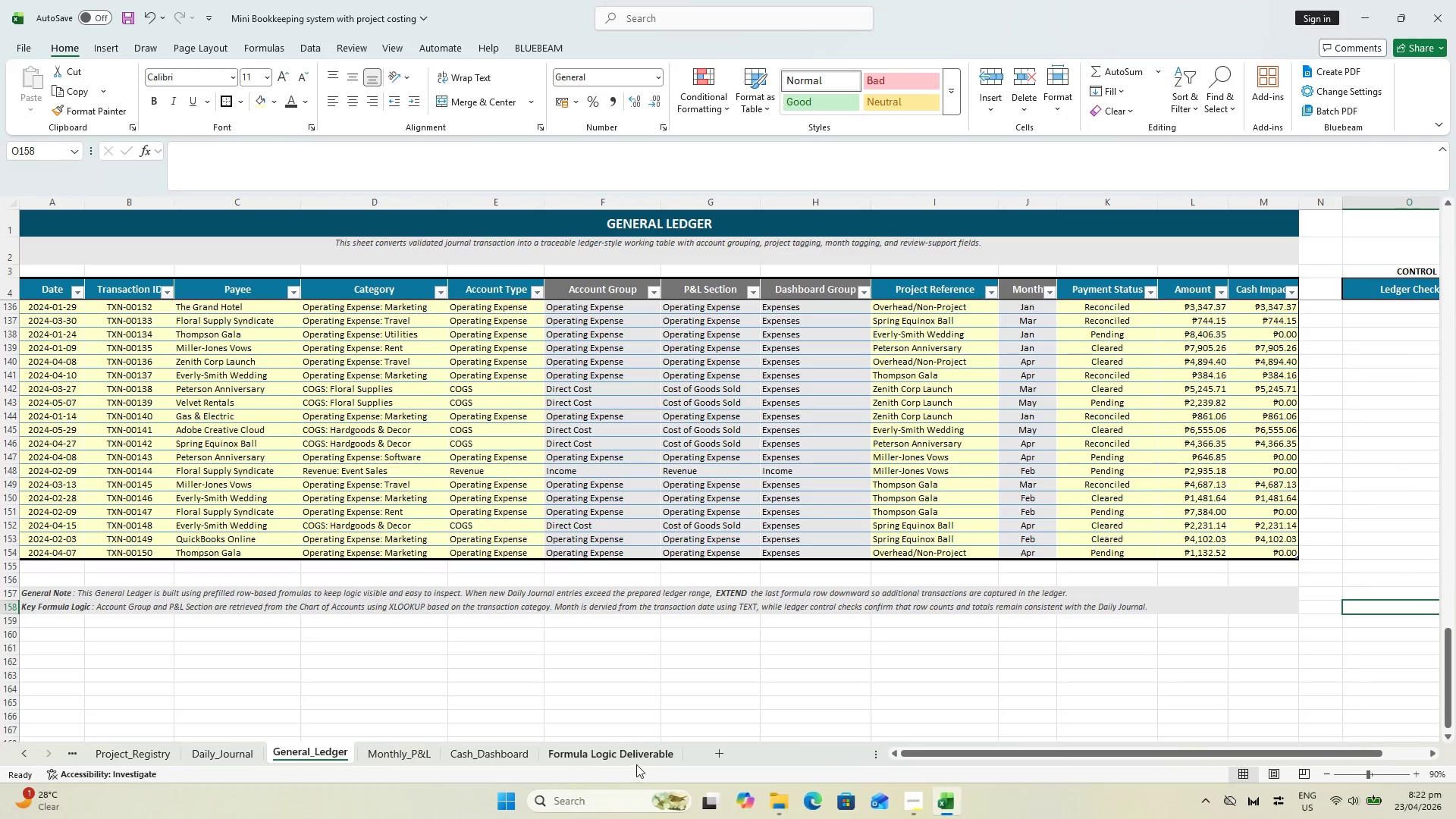 
left_click([630, 757])
 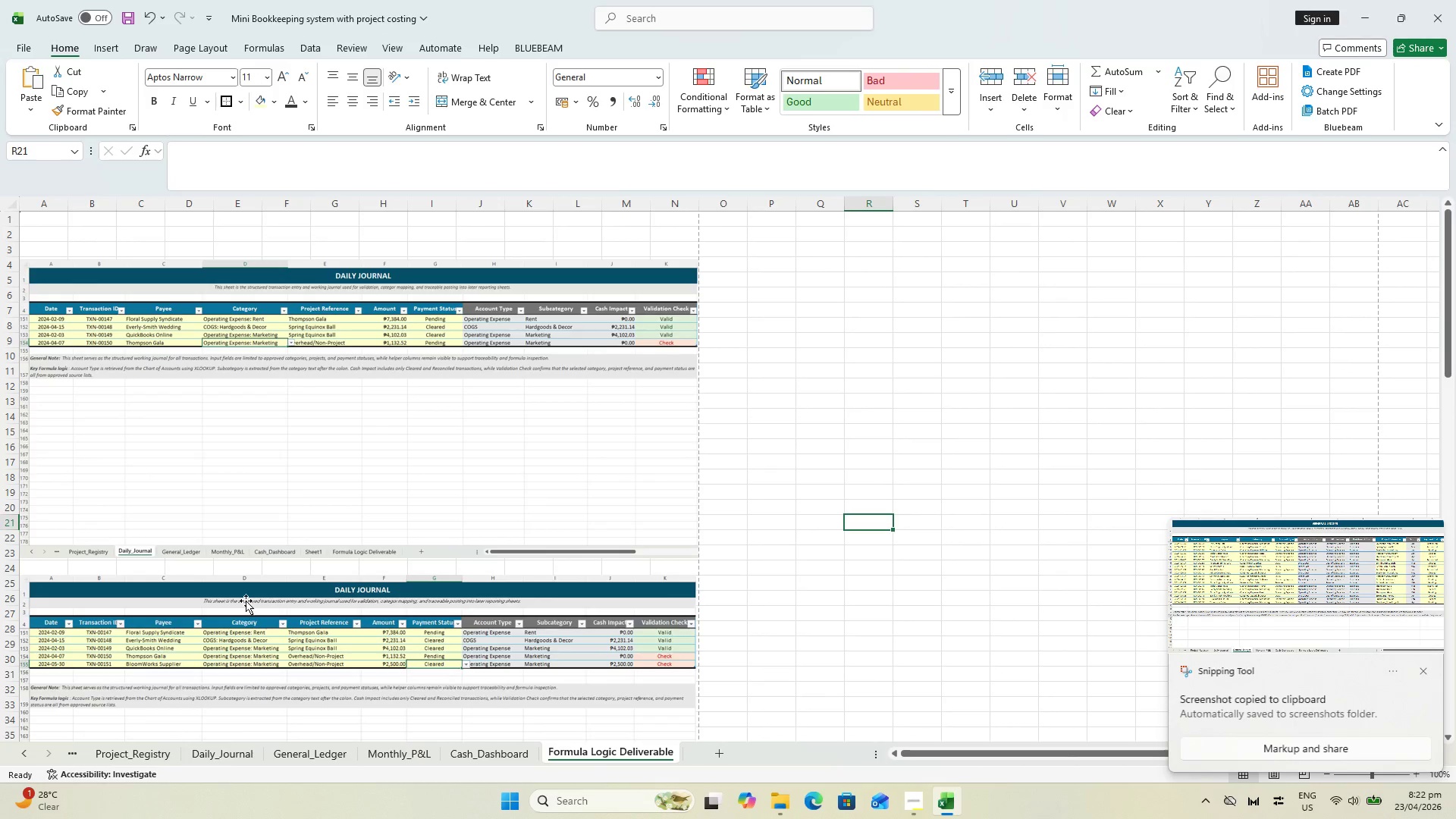 
left_click_drag(start_coordinate=[243, 535], to_coordinate=[240, 533])
 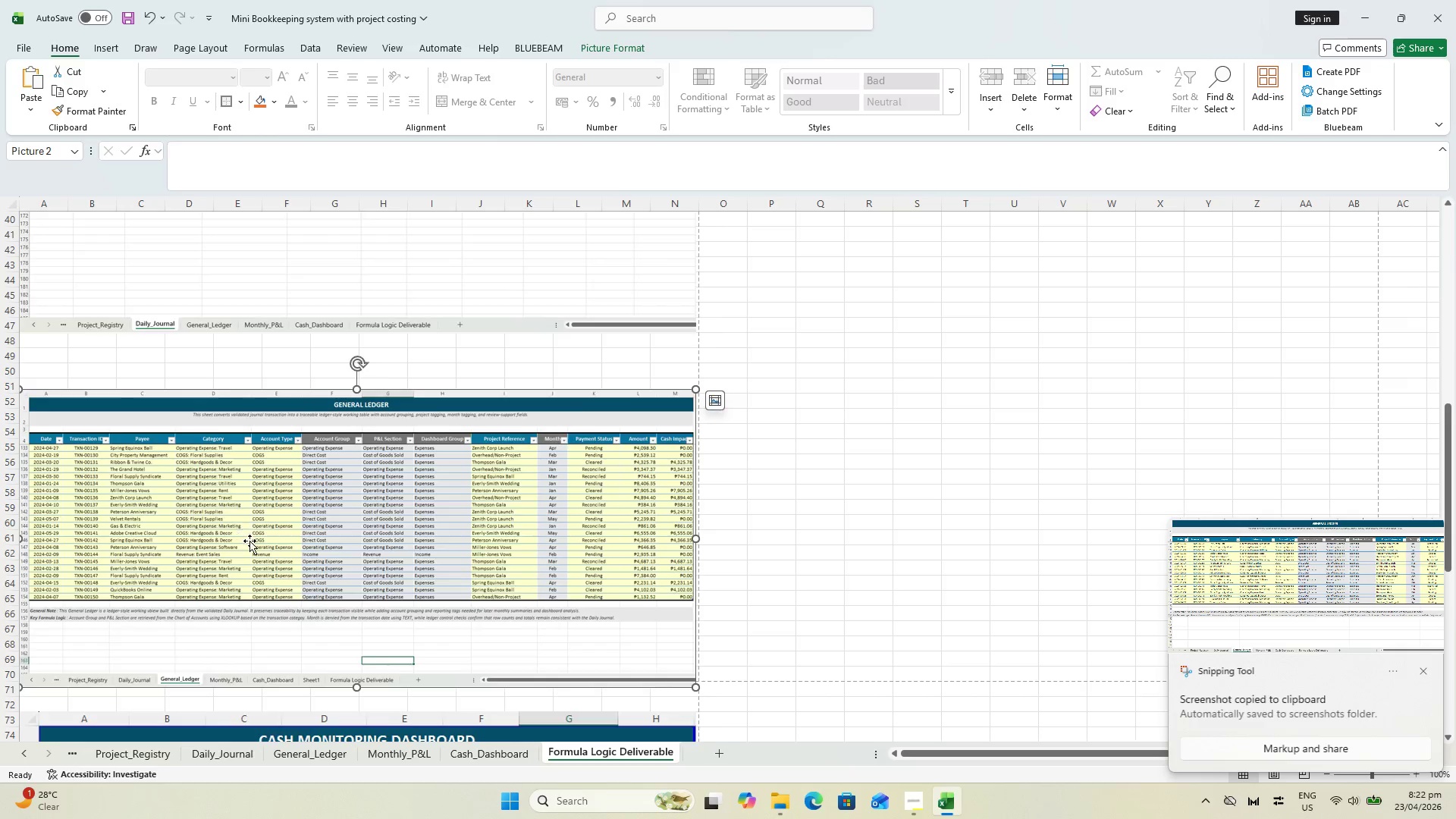 
scroll: coordinate [241, 586], scroll_direction: down, amount: 13.0
 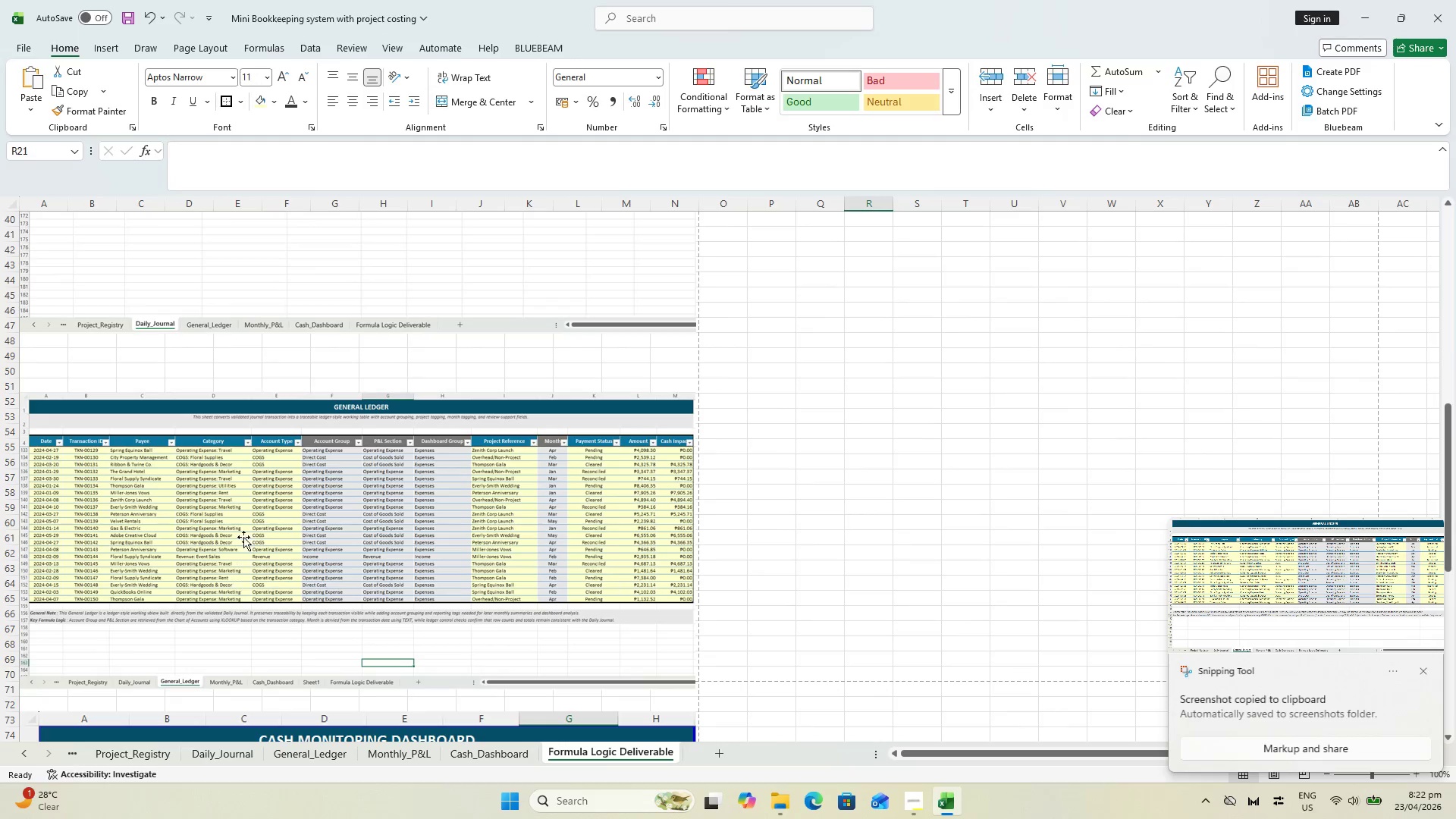 
key(Delete)
 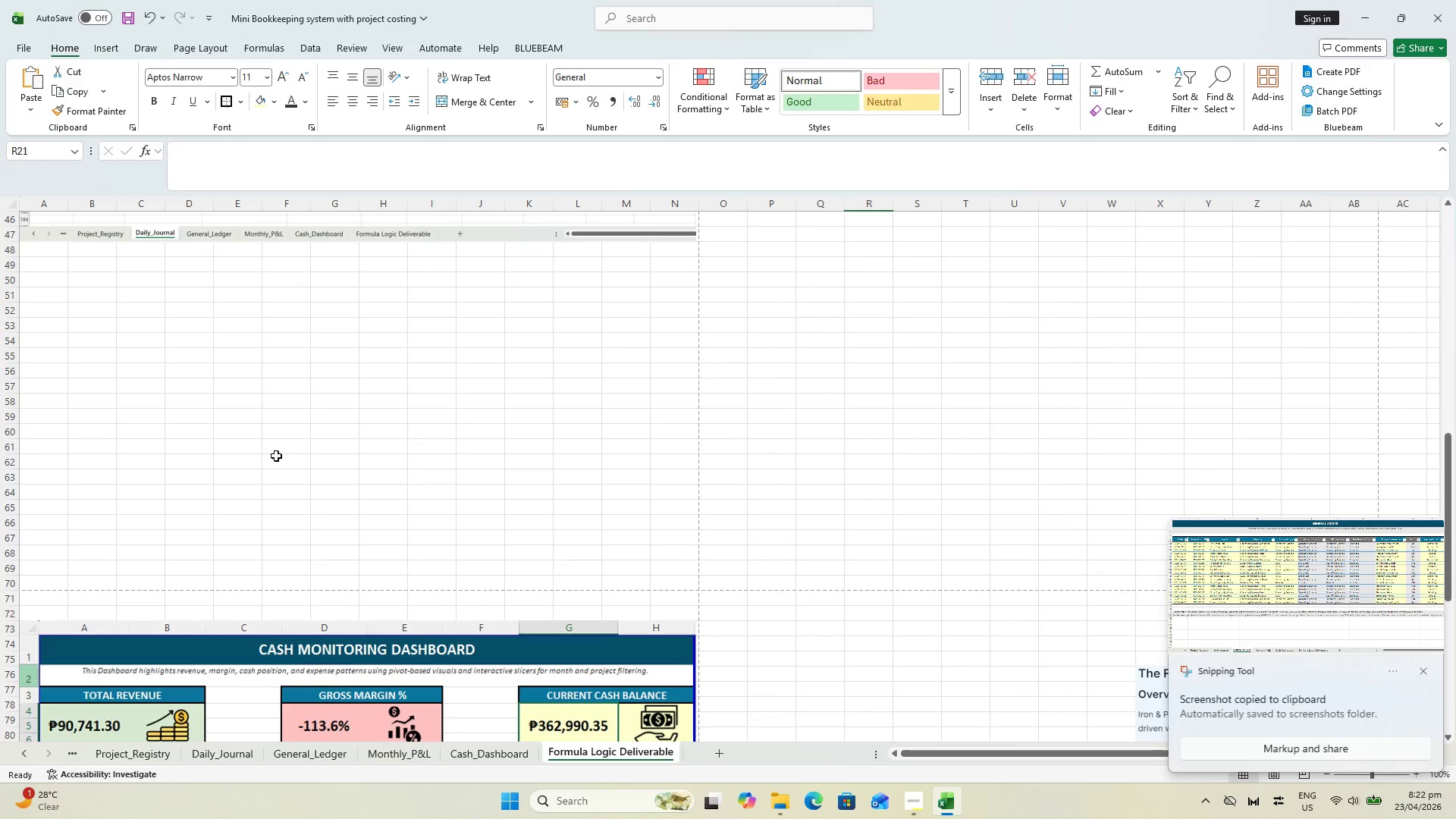 
scroll: coordinate [278, 456], scroll_direction: down, amount: 2.0
 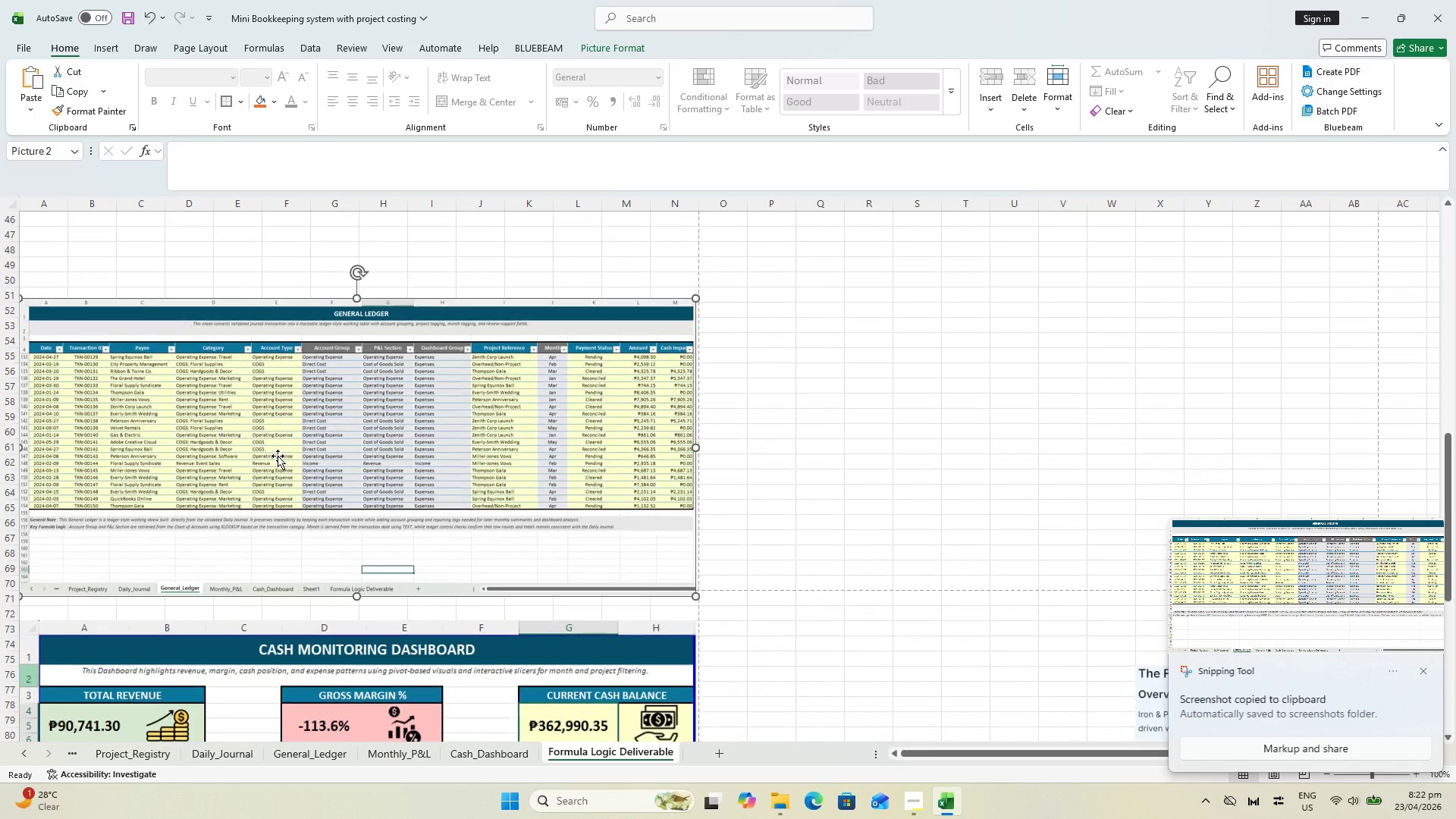 
key(Control+ControlLeft)
 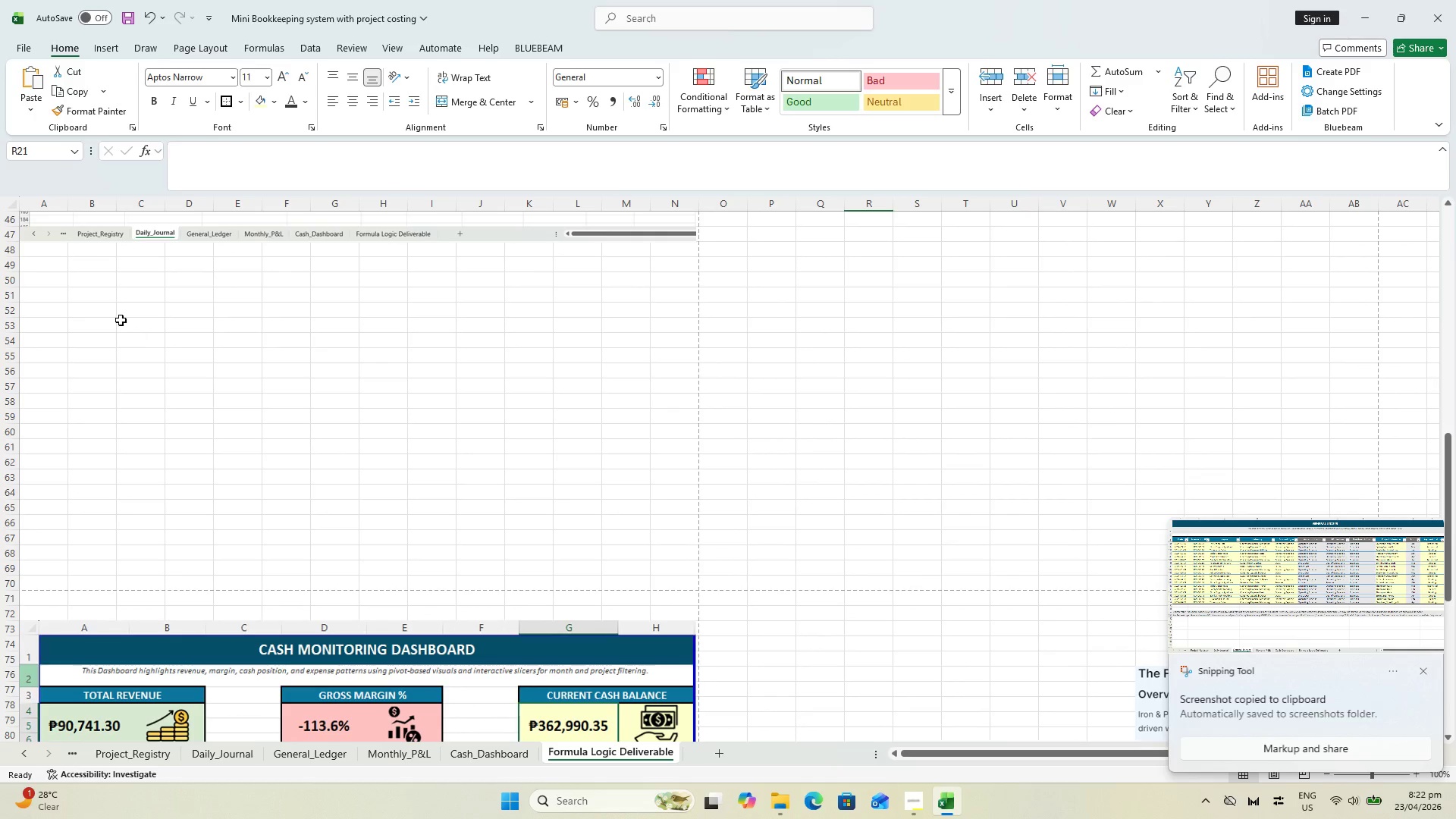 
scroll: coordinate [117, 316], scroll_direction: up, amount: 2.0
 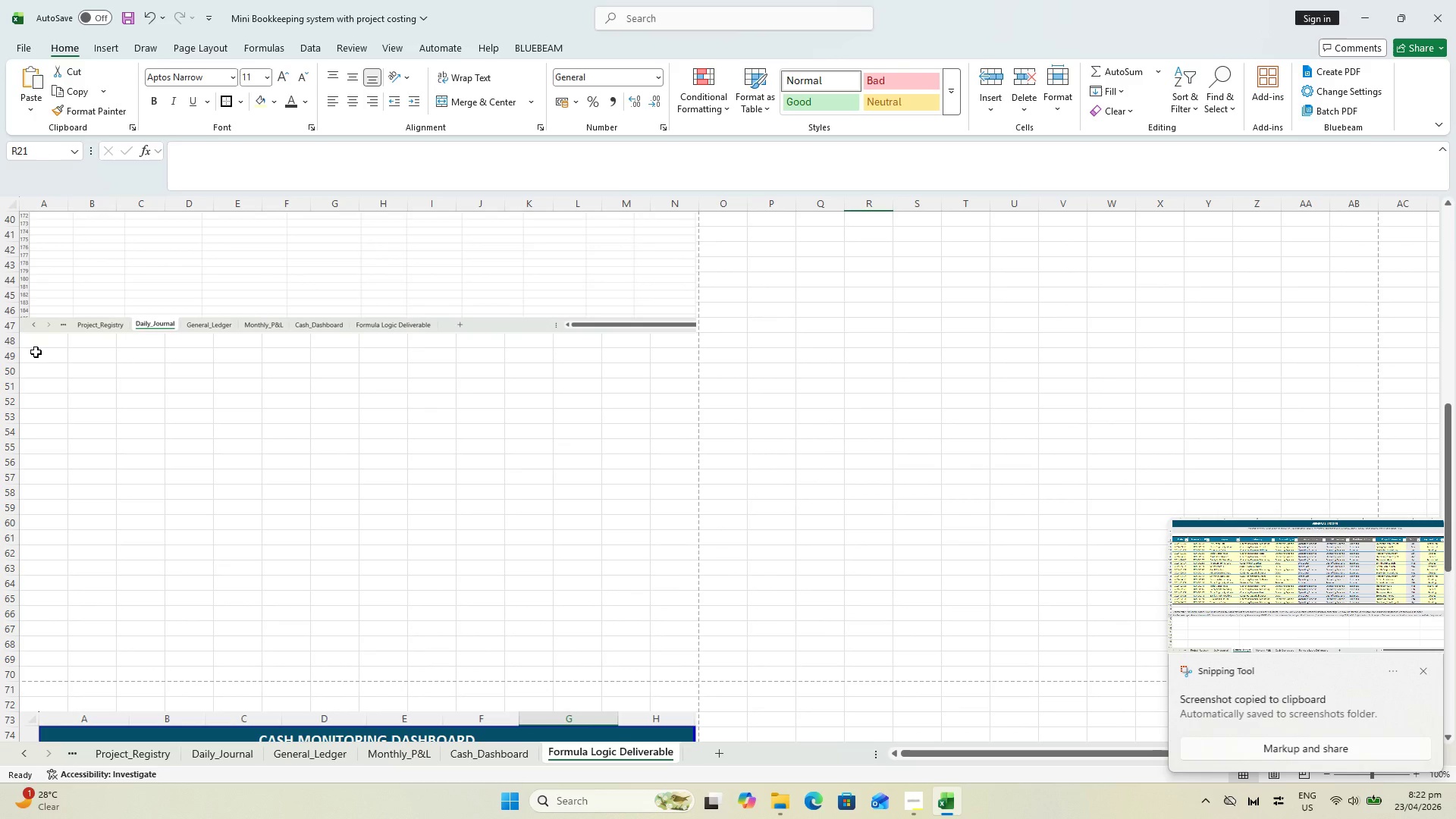 
left_click([36, 352])
 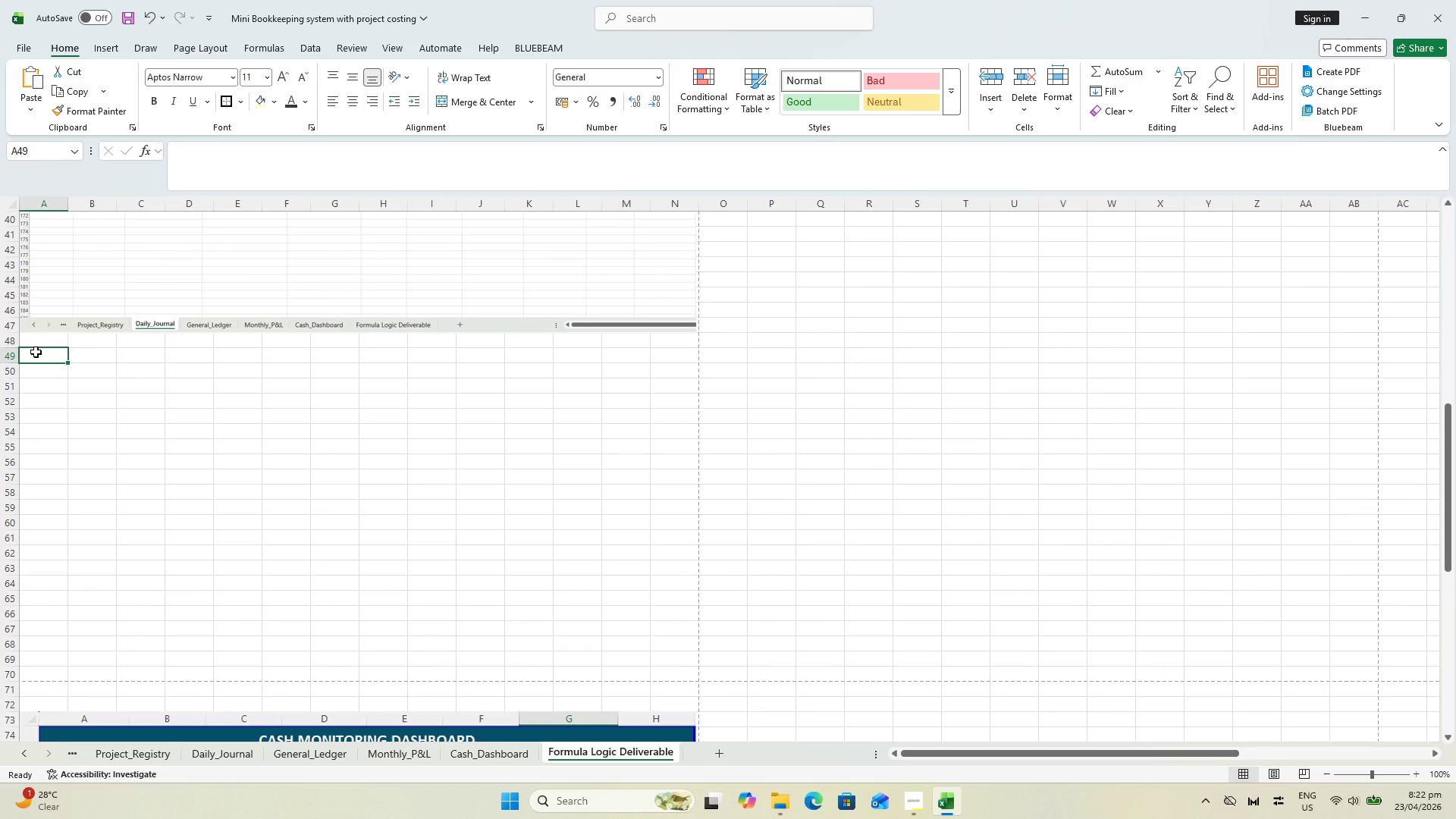 
key(Control+V)
 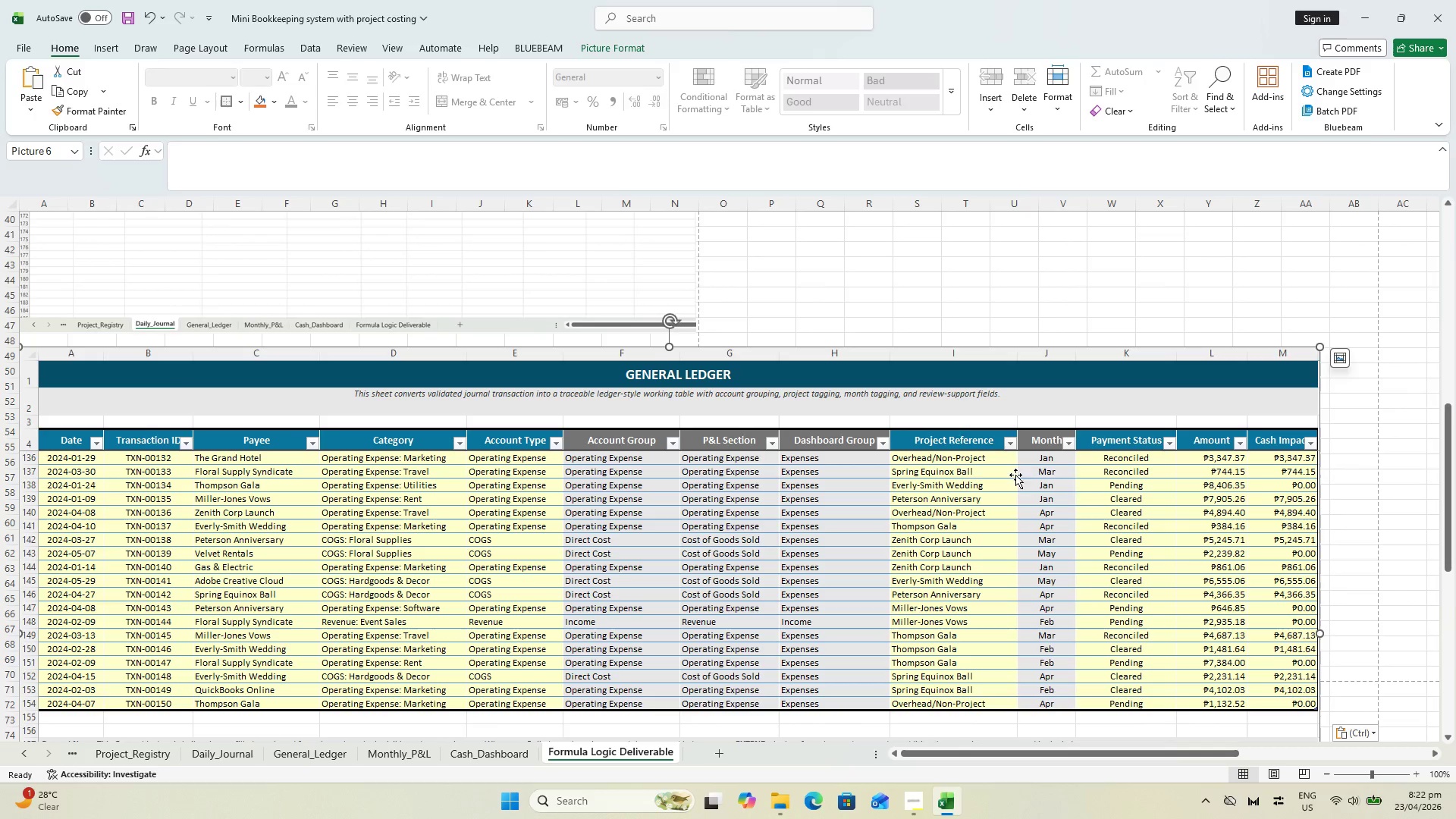 
scroll: coordinate [1263, 586], scroll_direction: down, amount: 5.0
 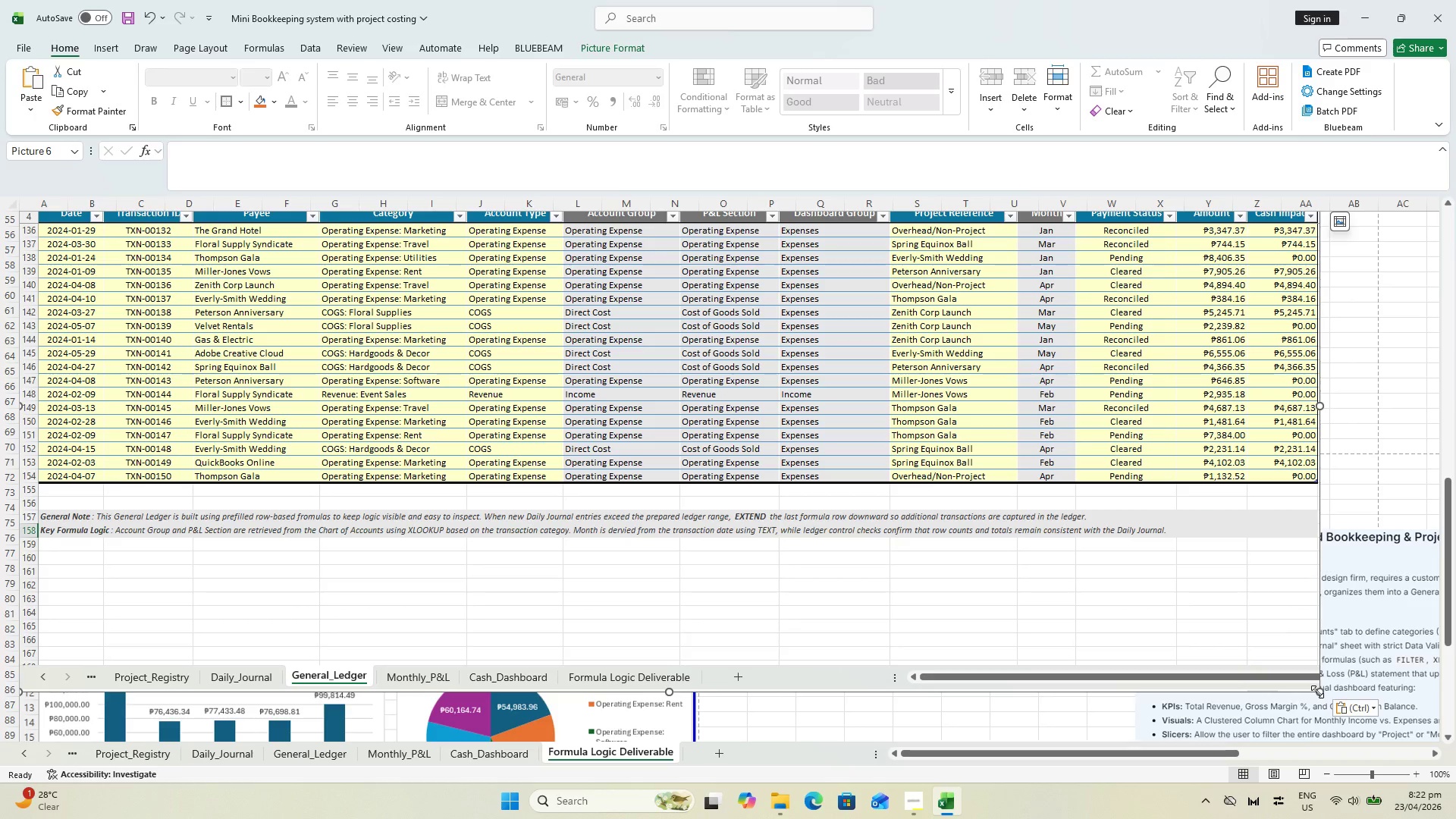 
left_click_drag(start_coordinate=[1317, 692], to_coordinate=[696, 372])
 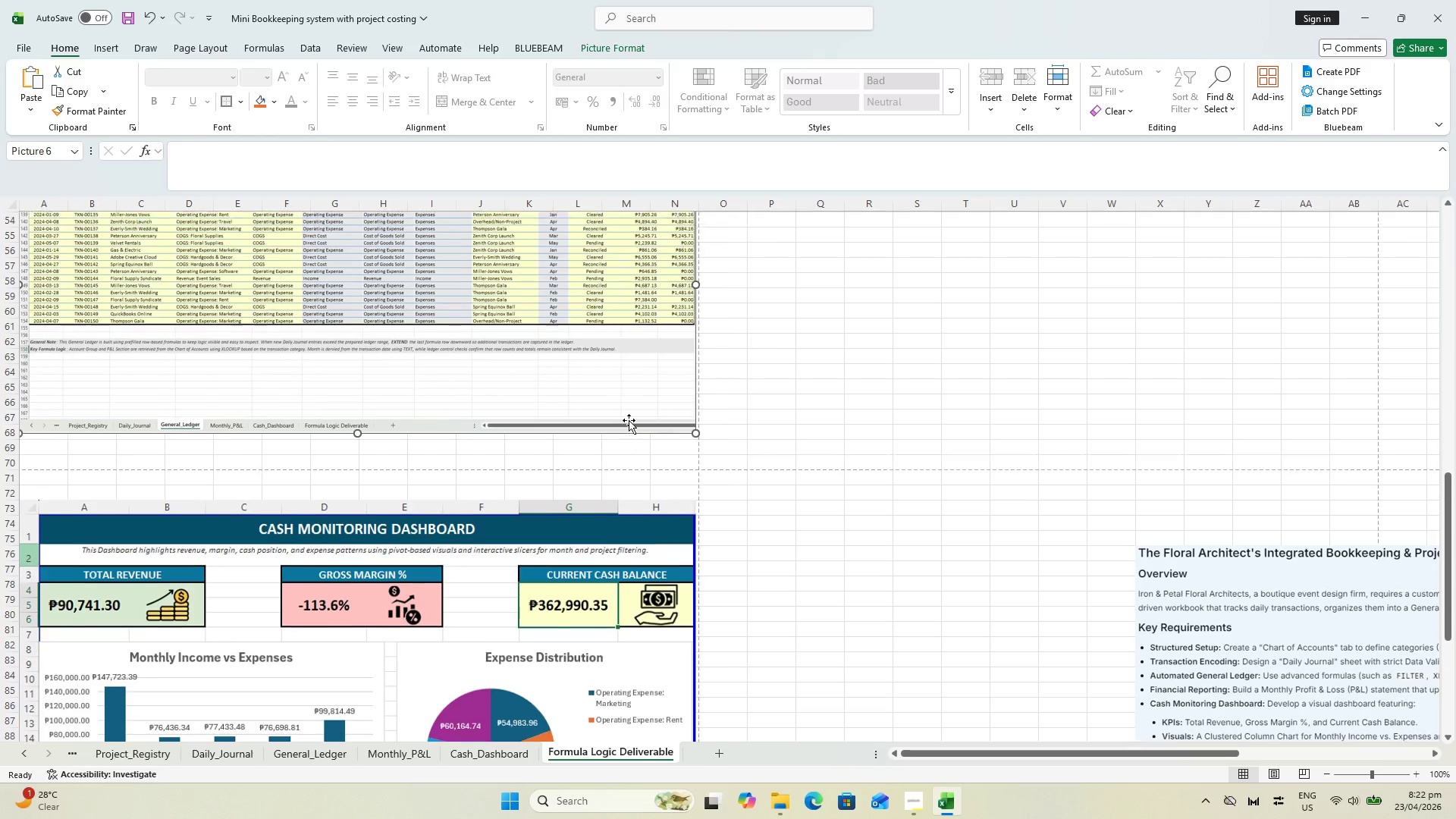 
scroll: coordinate [582, 465], scroll_direction: up, amount: 8.0
 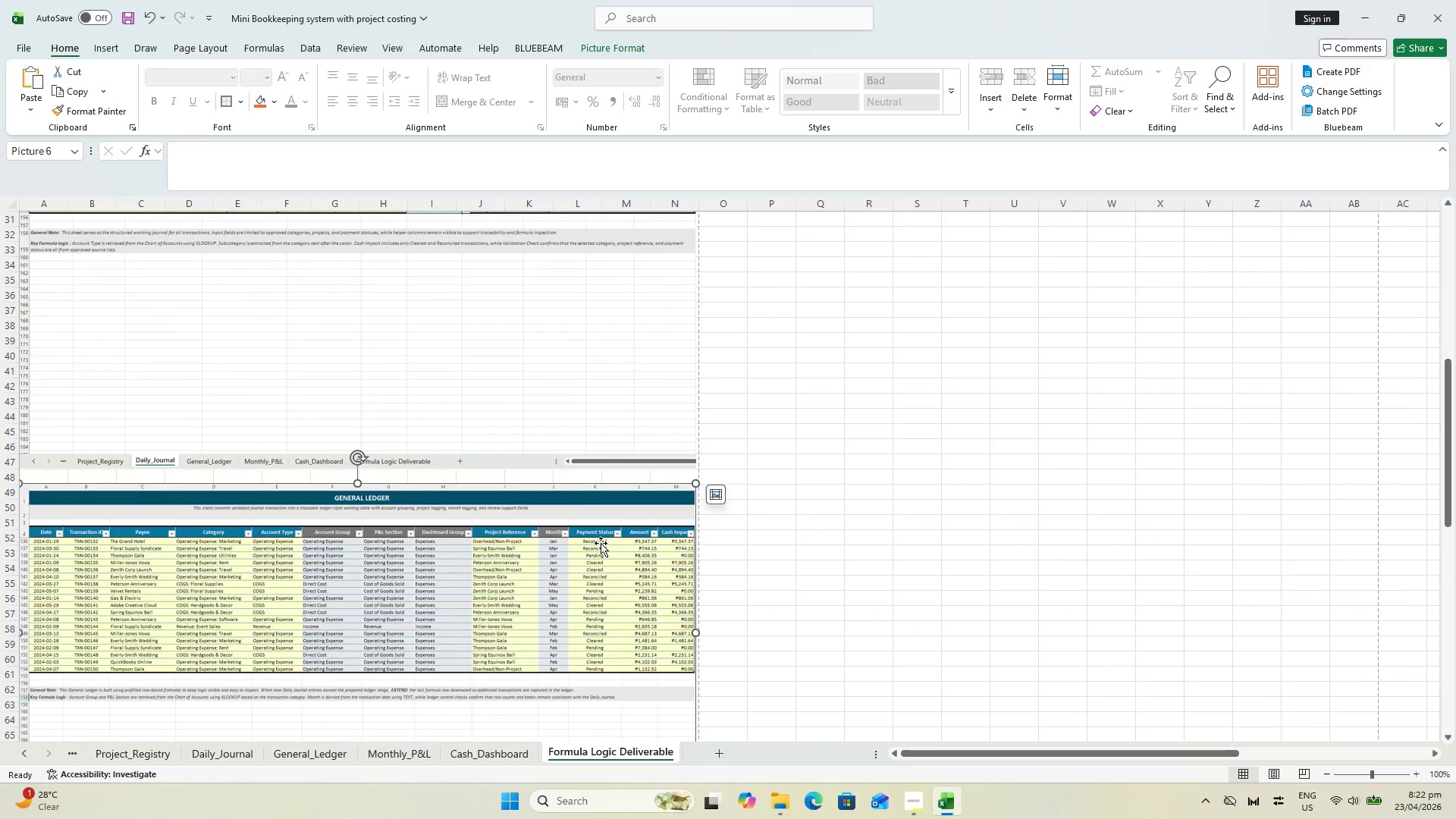 
left_click_drag(start_coordinate=[510, 492], to_coordinate=[510, 508])
 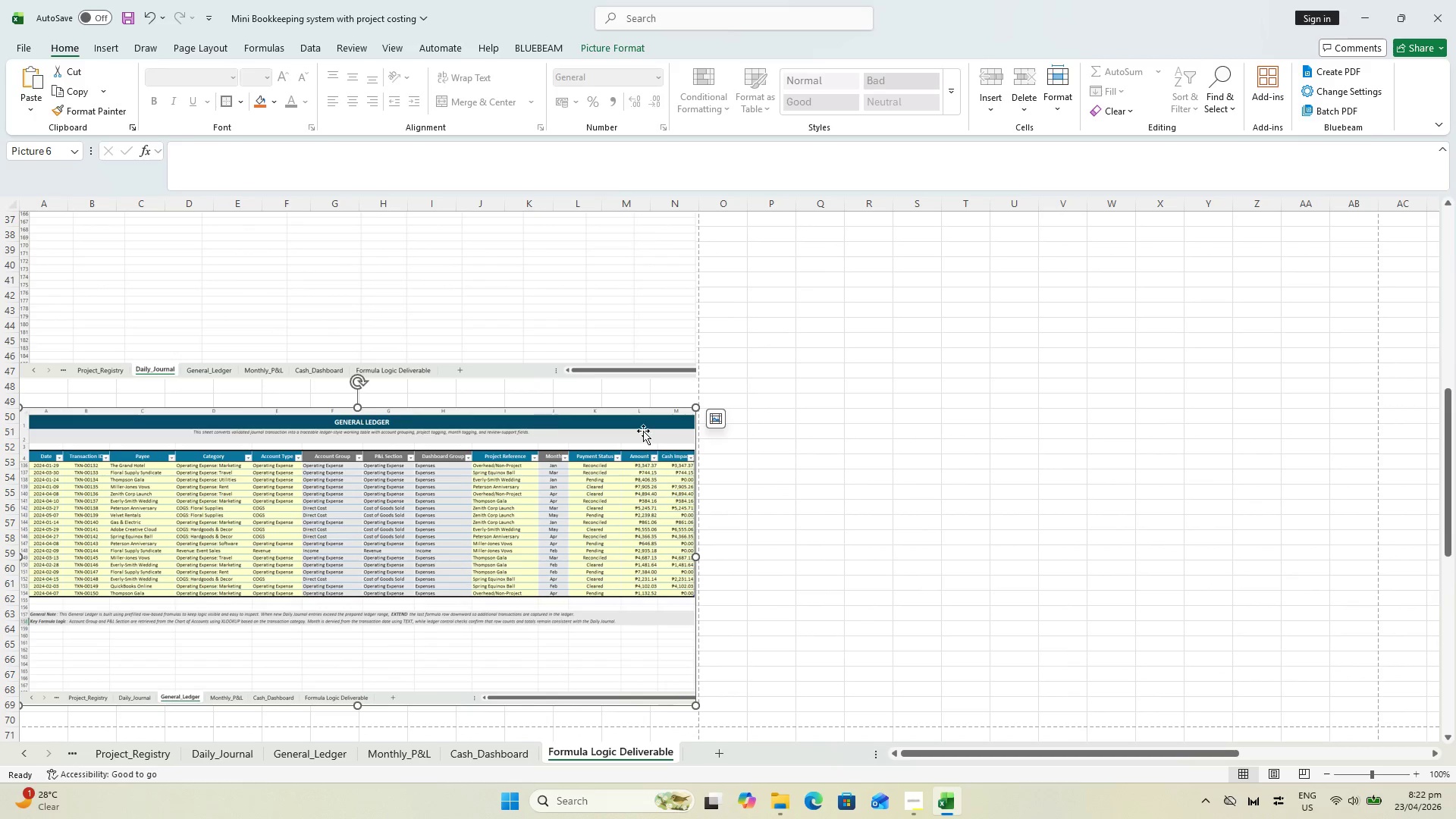 
scroll: coordinate [602, 505], scroll_direction: down, amount: 7.0
 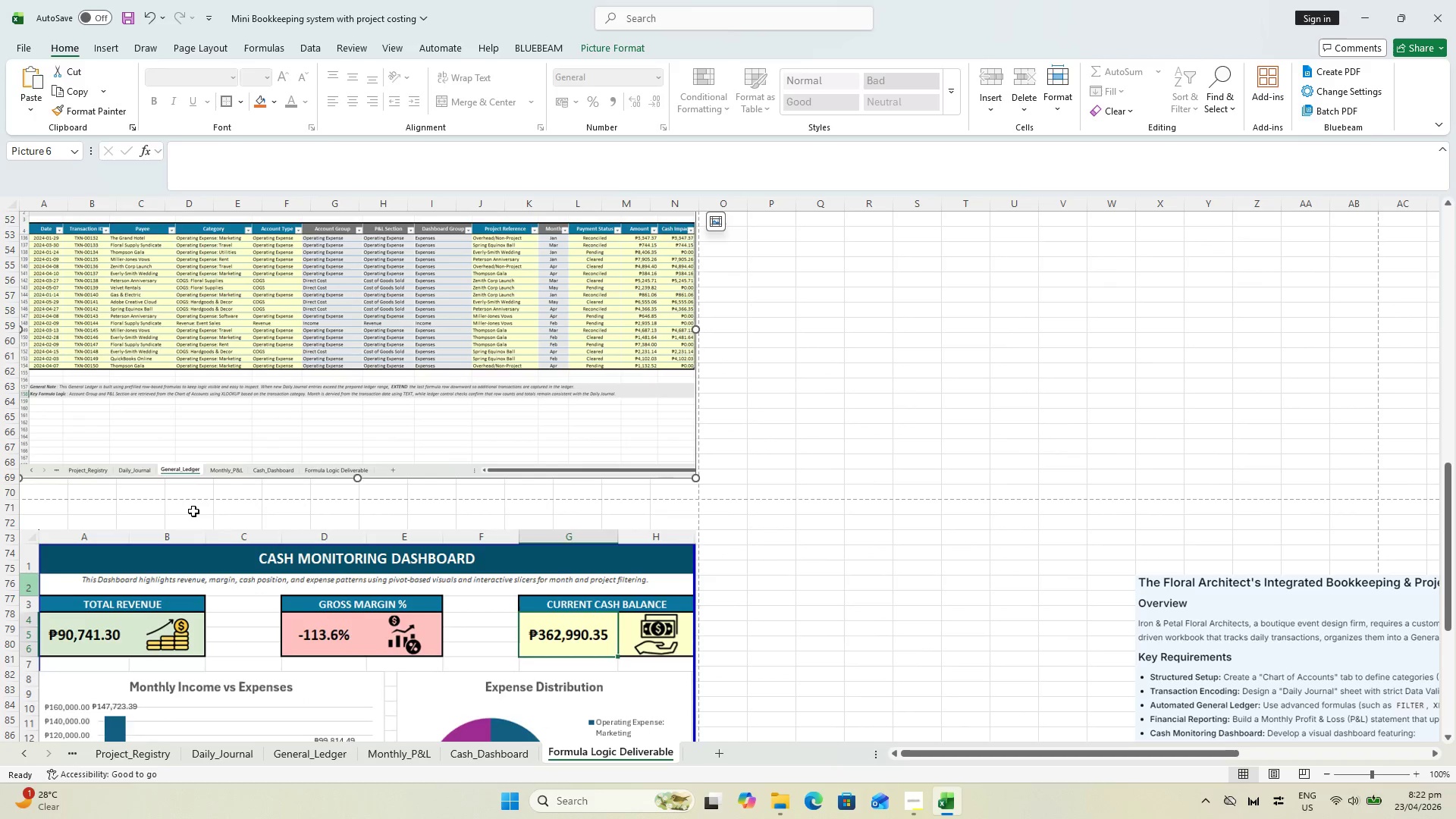 
left_click_drag(start_coordinate=[210, 575], to_coordinate=[216, 733])
 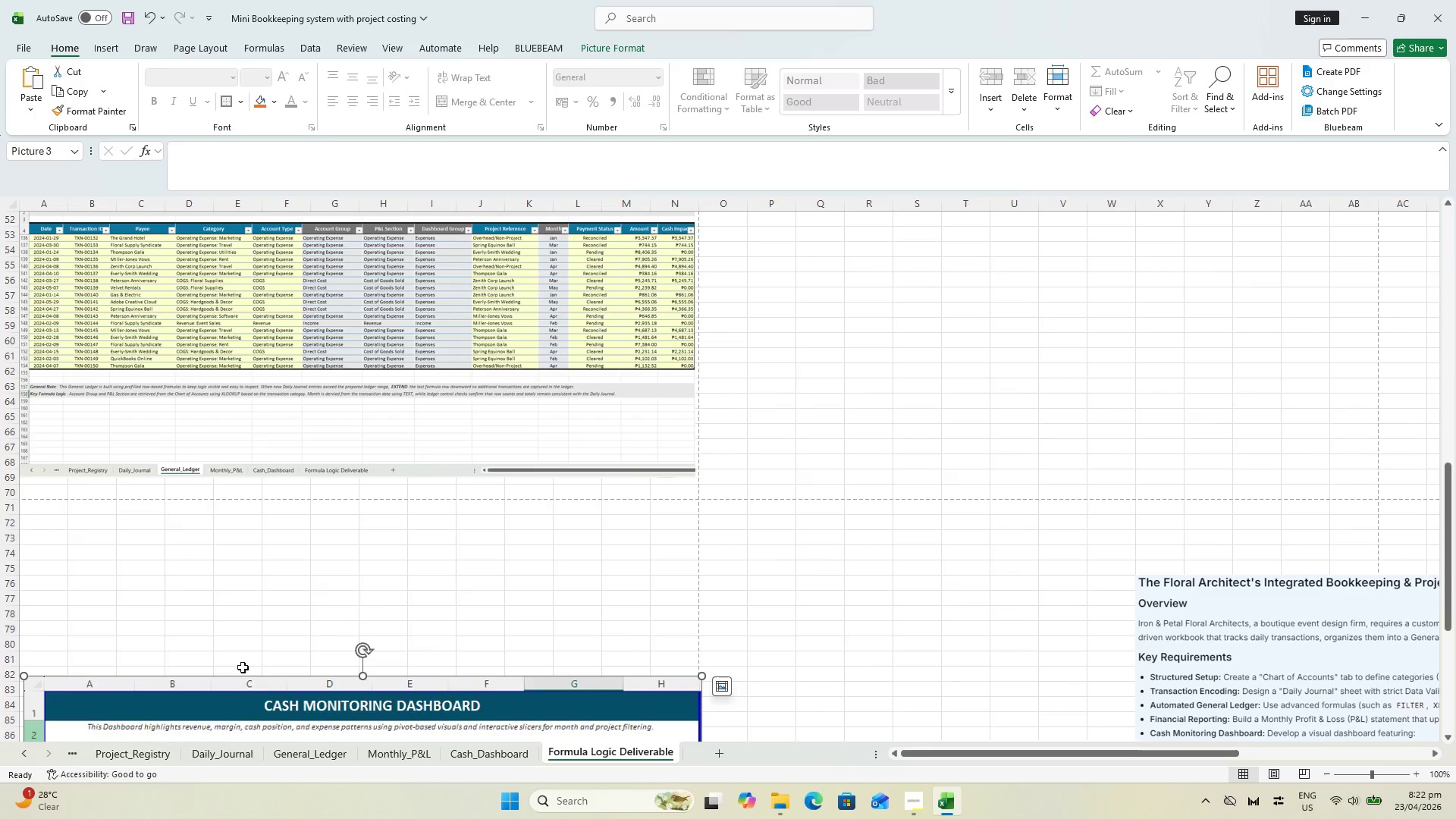 
left_click_drag(start_coordinate=[299, 443], to_coordinate=[295, 675])
 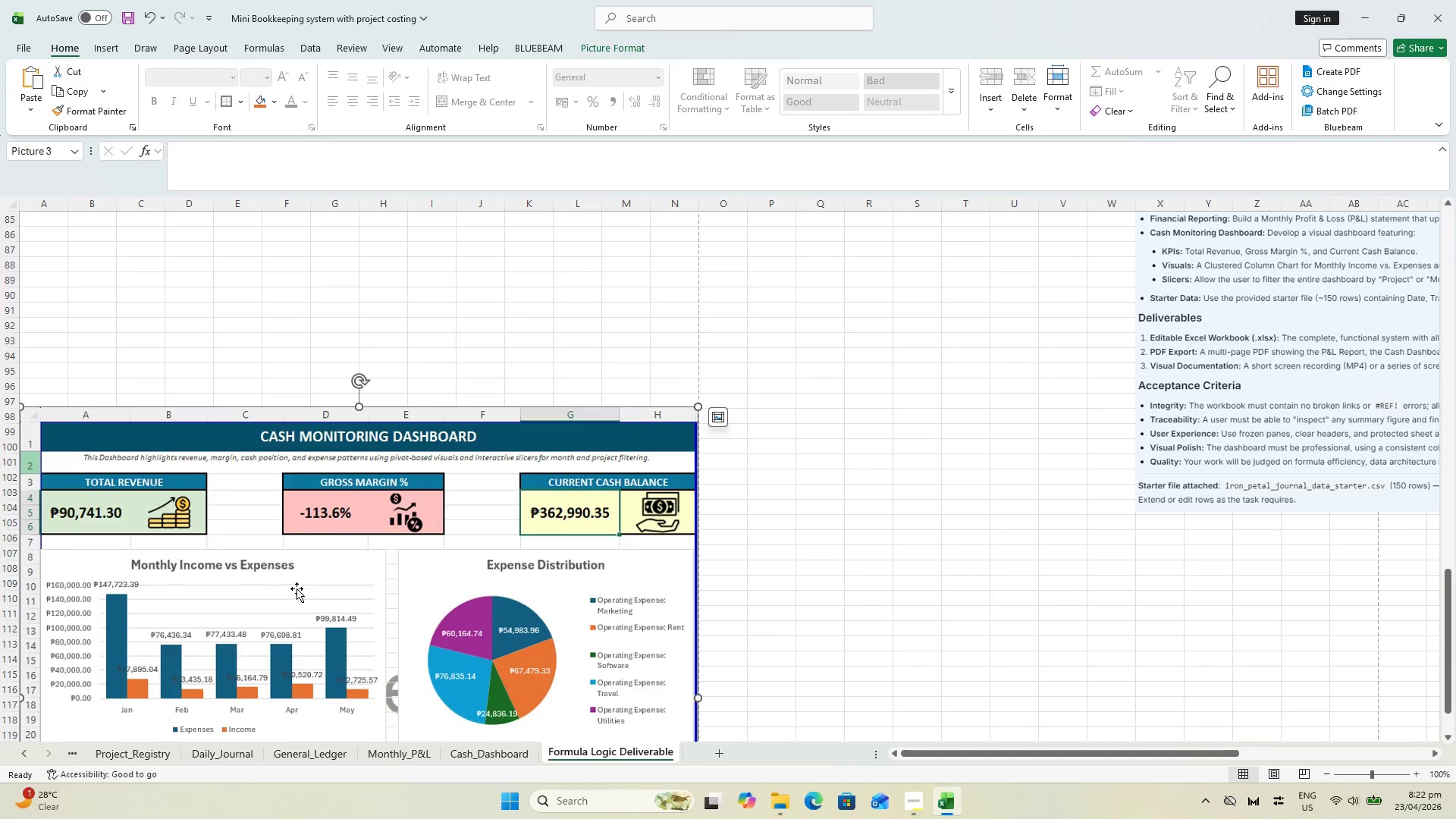 
scroll: coordinate [262, 539], scroll_direction: down, amount: 10.0
 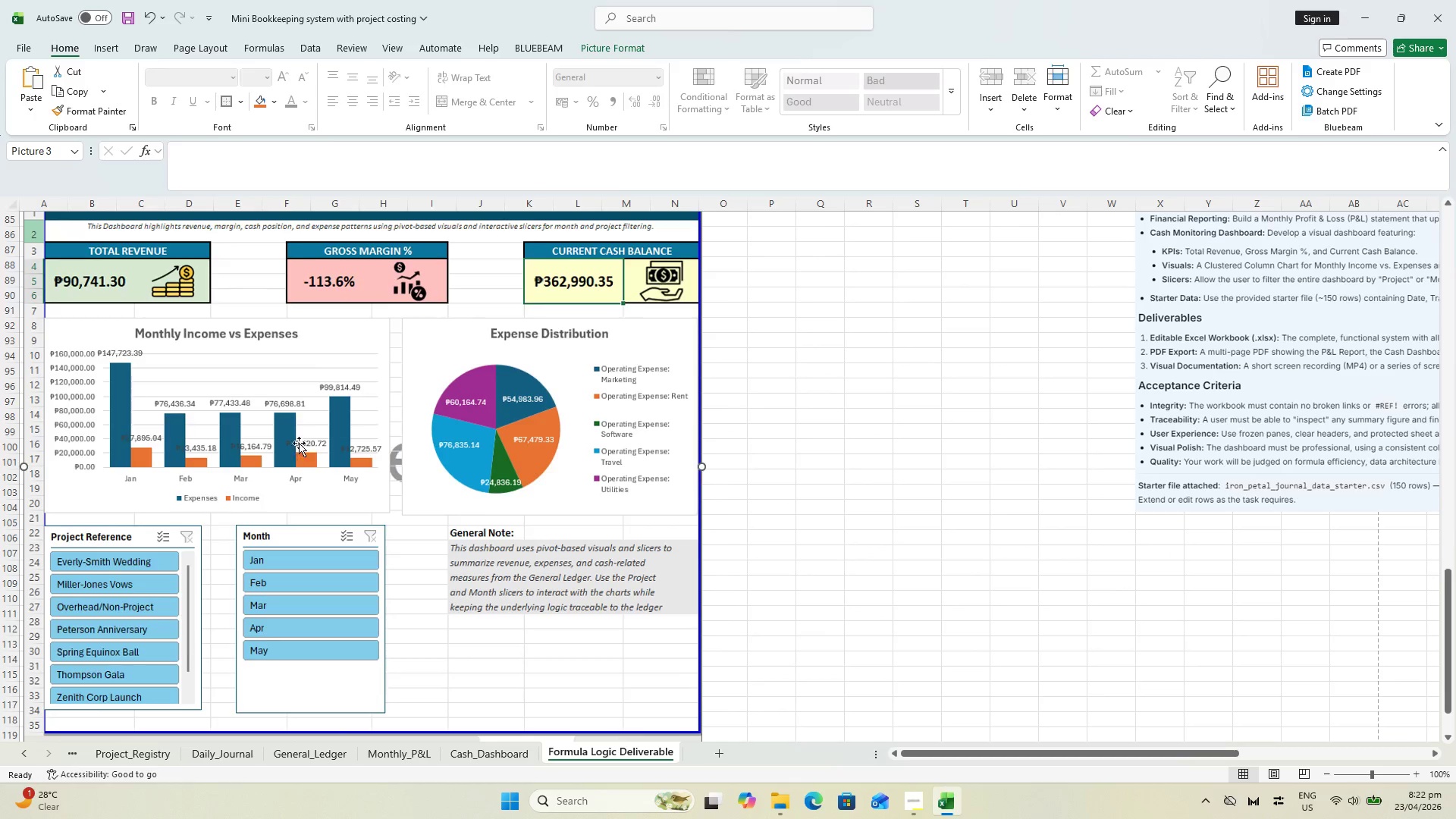 
left_click_drag(start_coordinate=[296, 592], to_coordinate=[271, 699])
 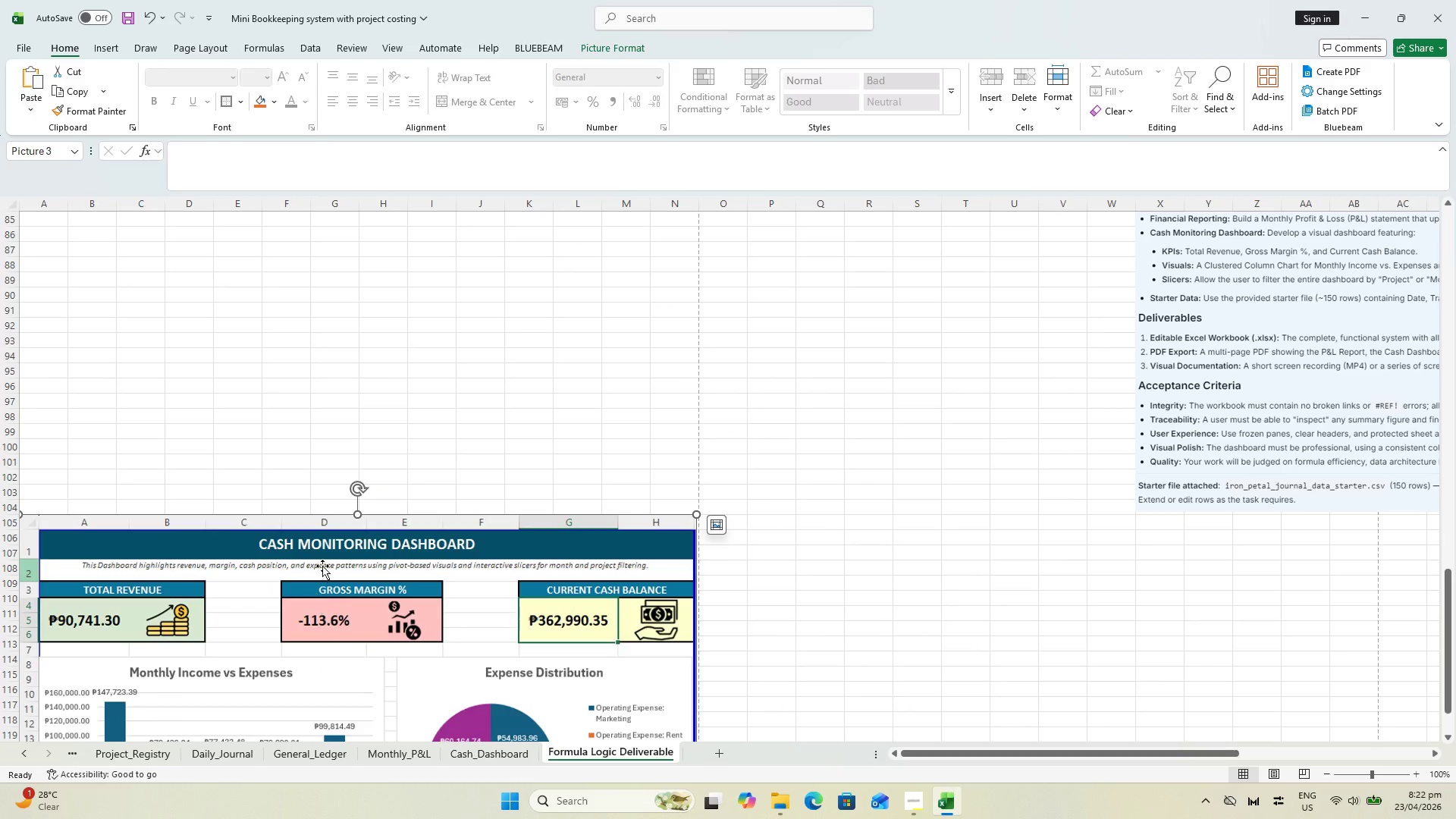 
scroll: coordinate [429, 430], scroll_direction: up, amount: 16.0
 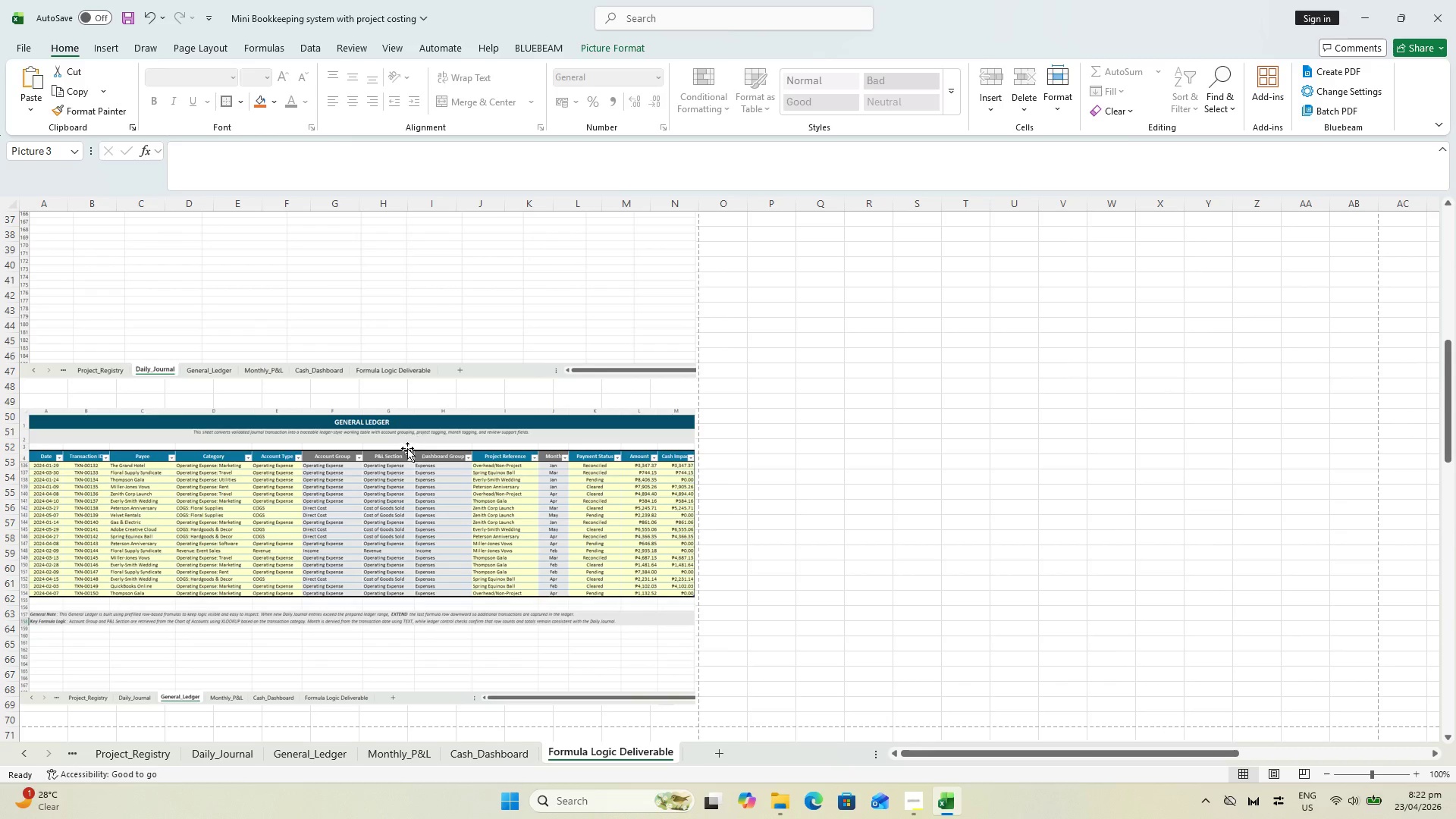 
mouse_move([420, 451])
 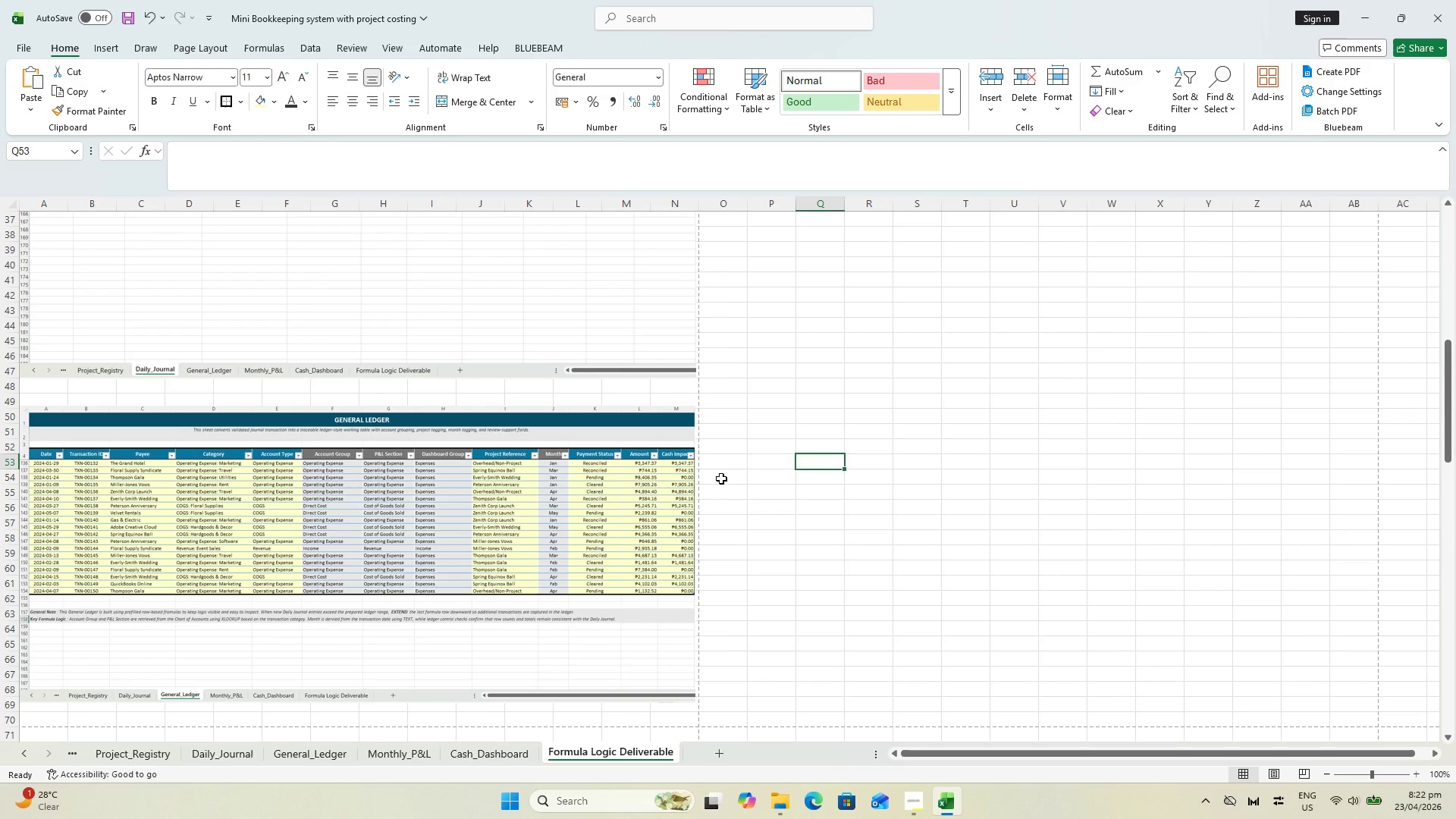 
key(Control+S)
 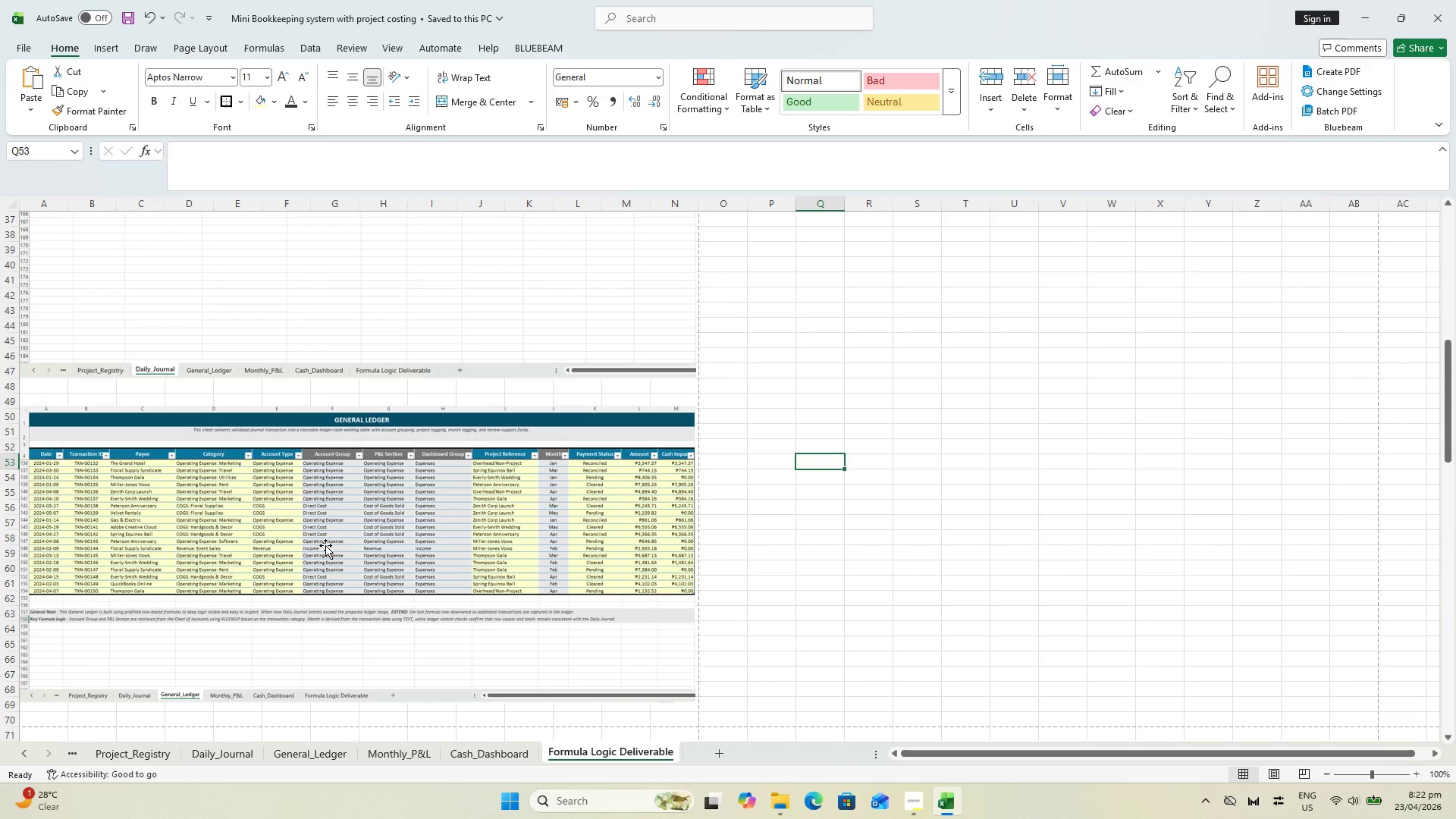 
scroll: coordinate [326, 551], scroll_direction: down, amount: 5.0
 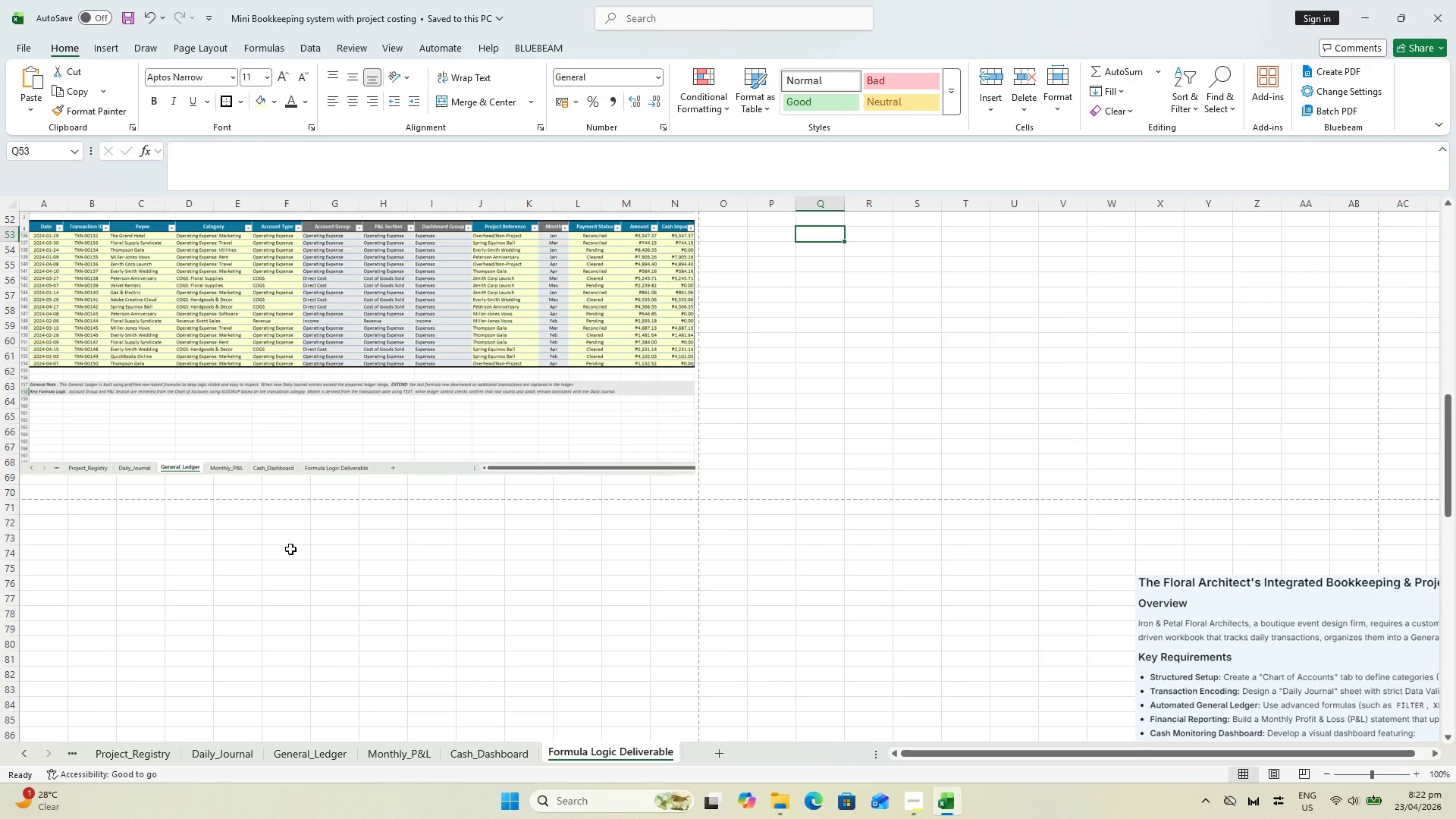 
wait(5.06)
 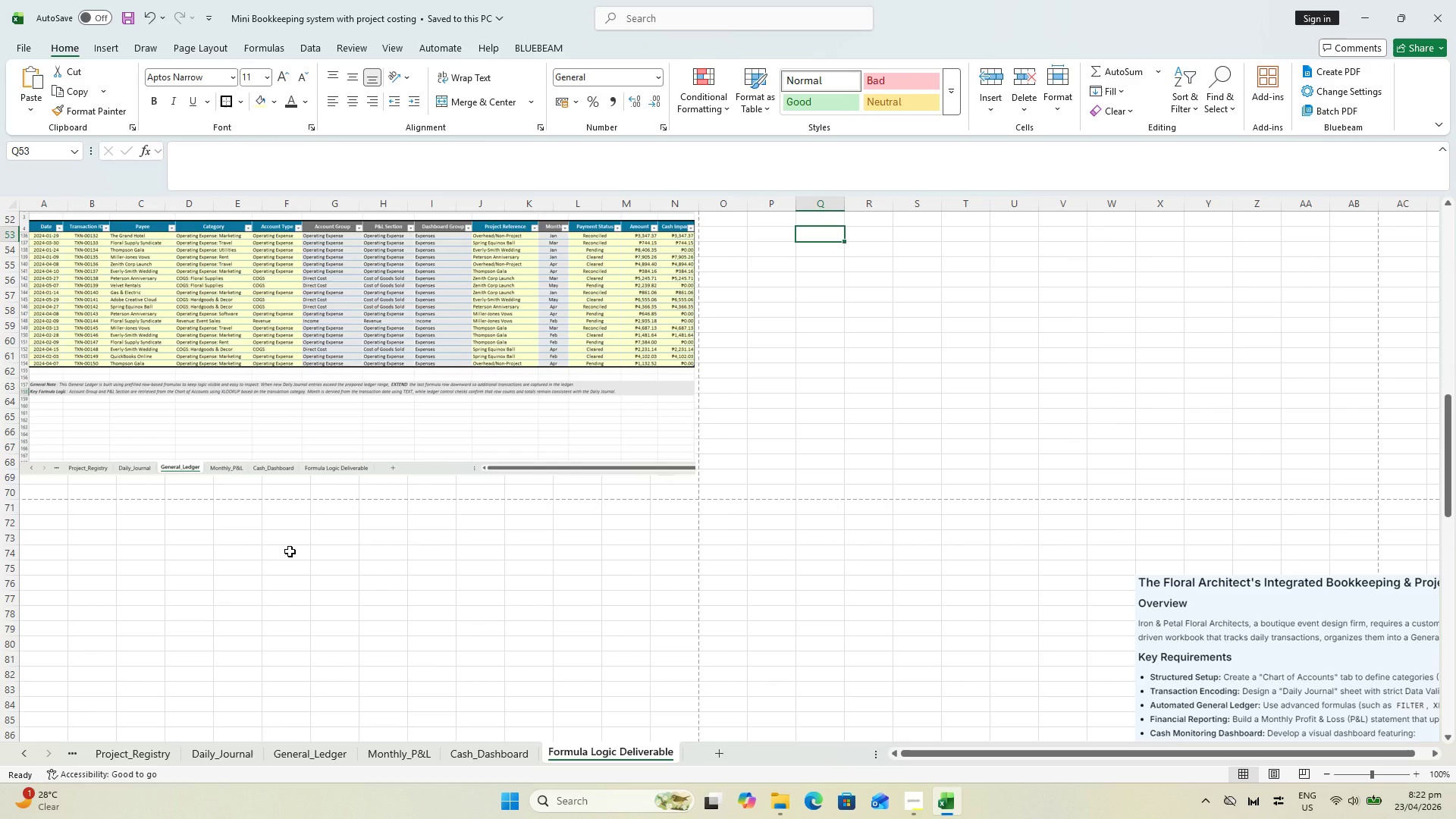 
key(Control+ControlLeft)
 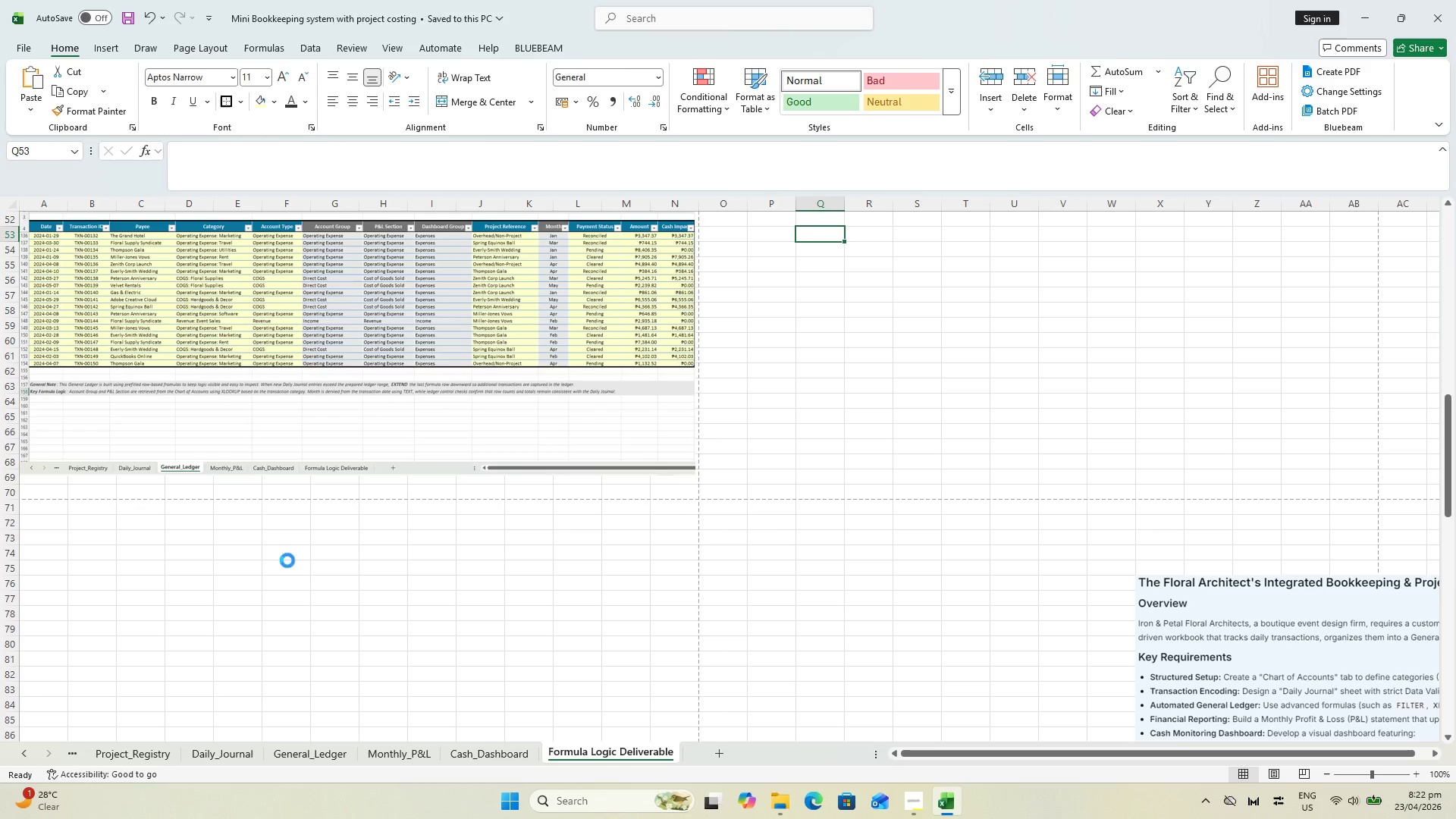 
key(Control+S)
 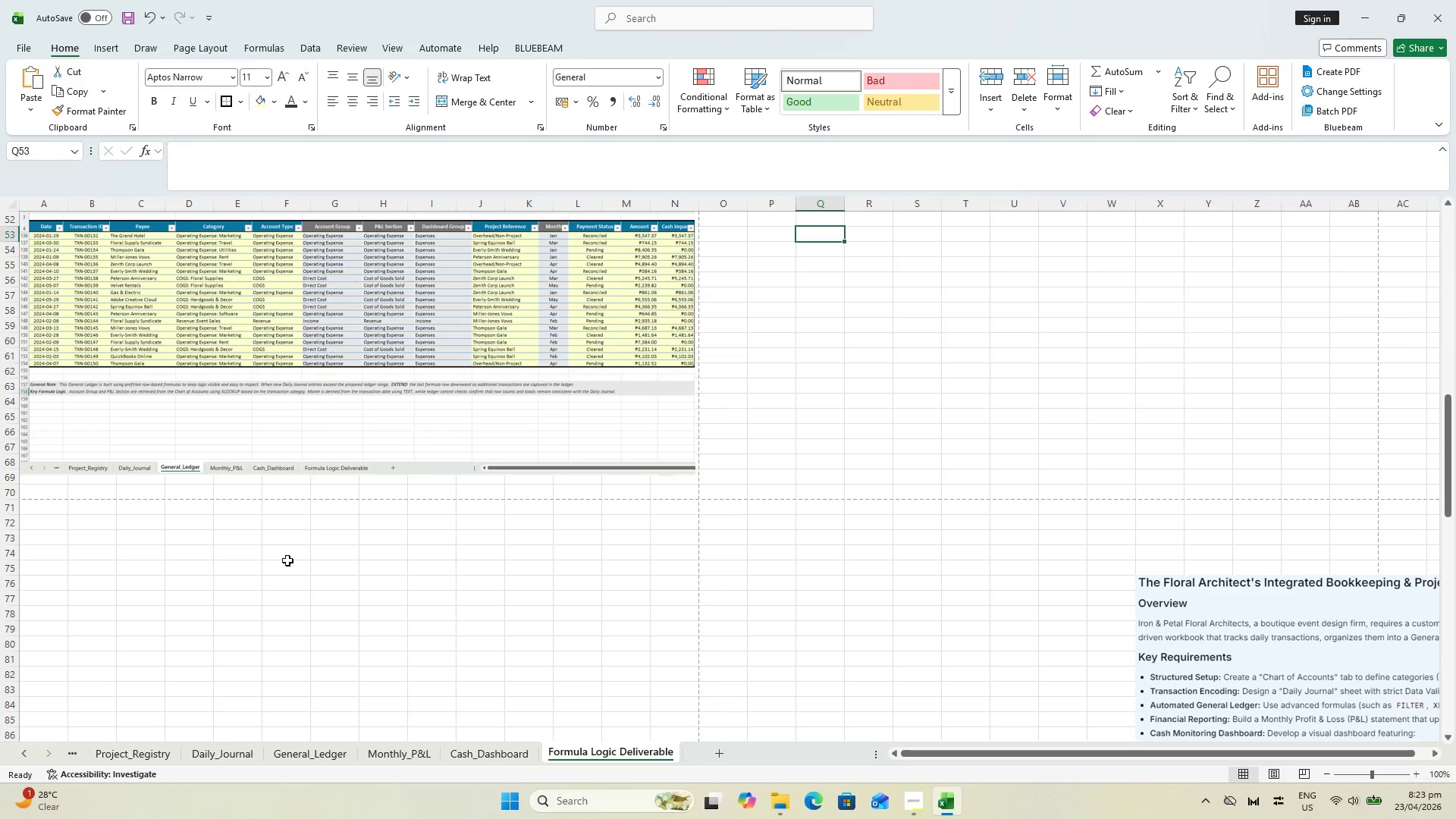 
key(Alt+AltLeft)
 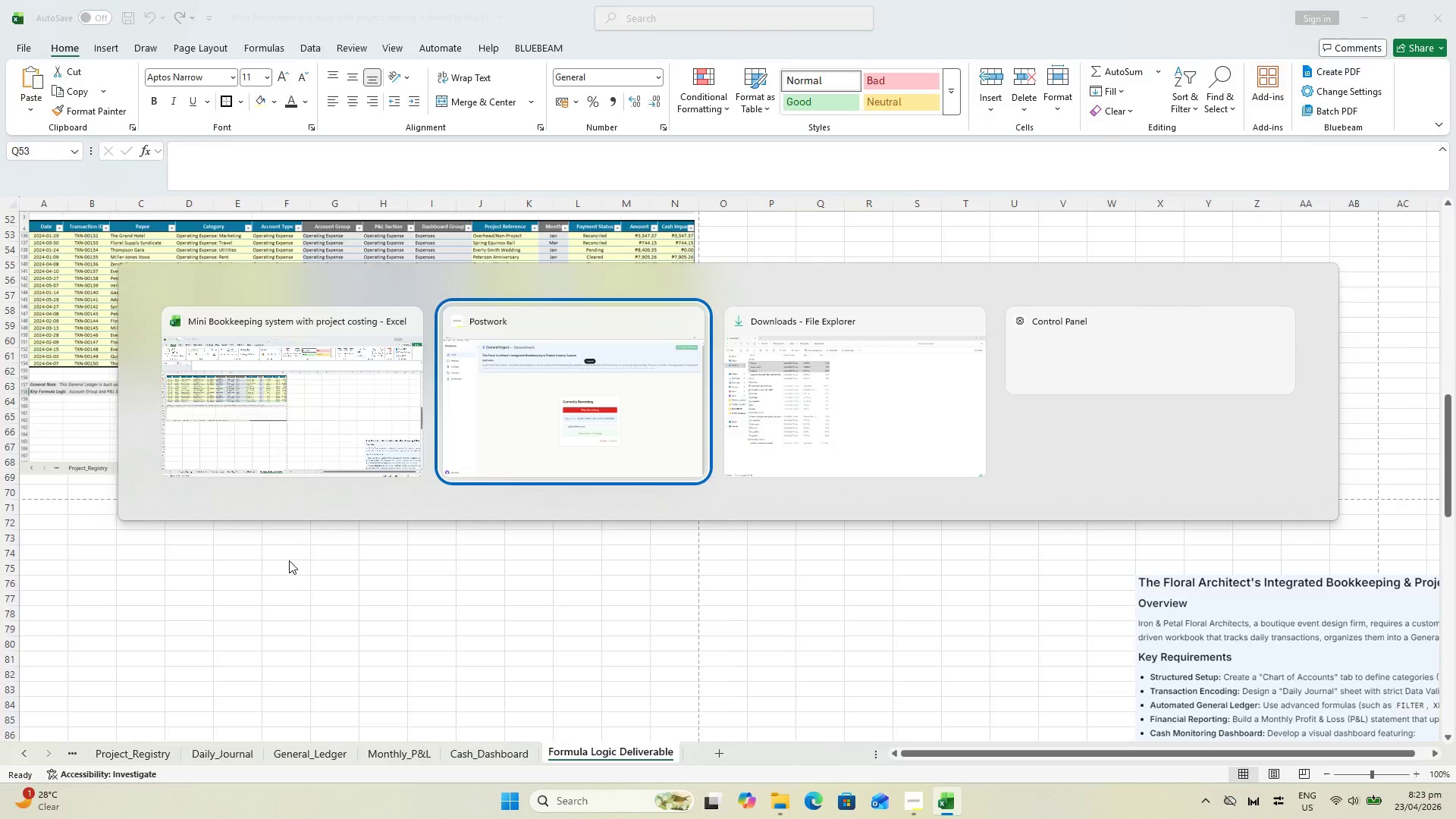 
key(Alt+Tab)